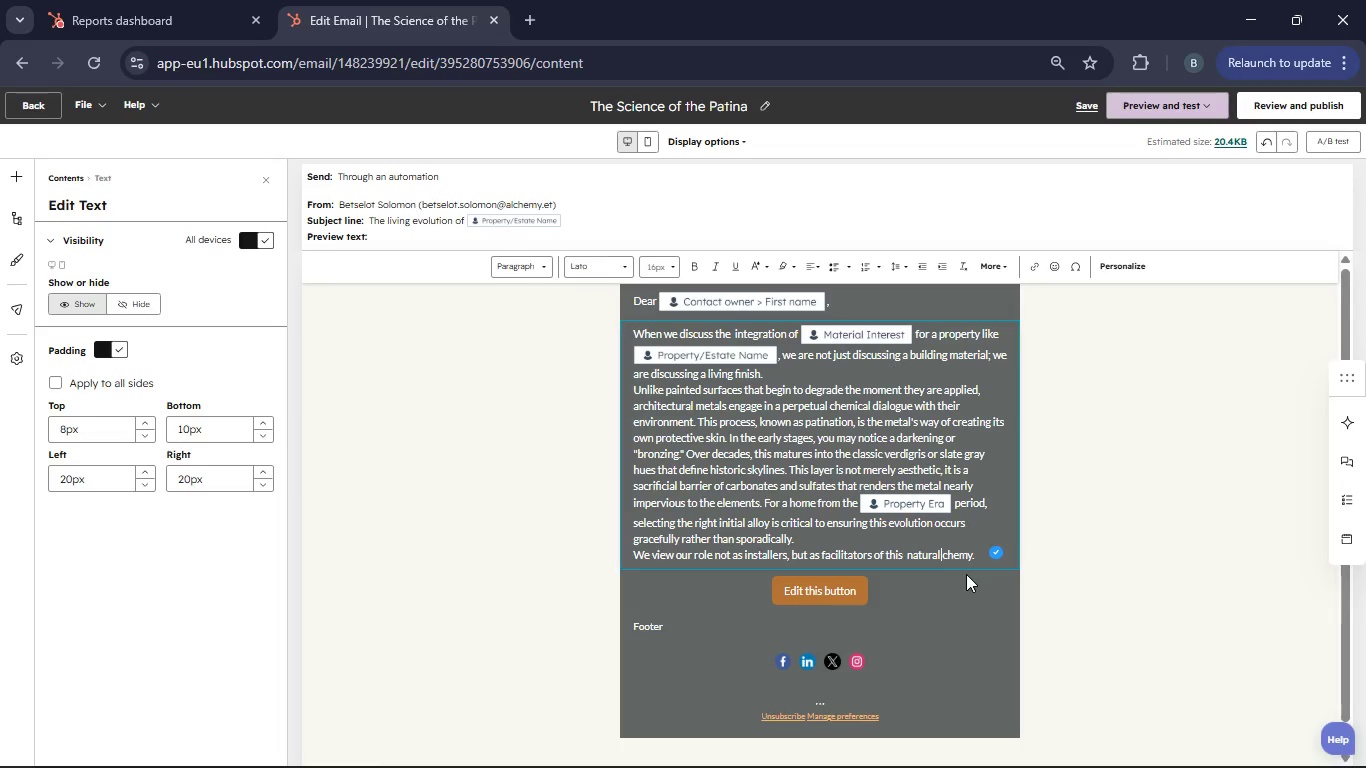 
type( al)
 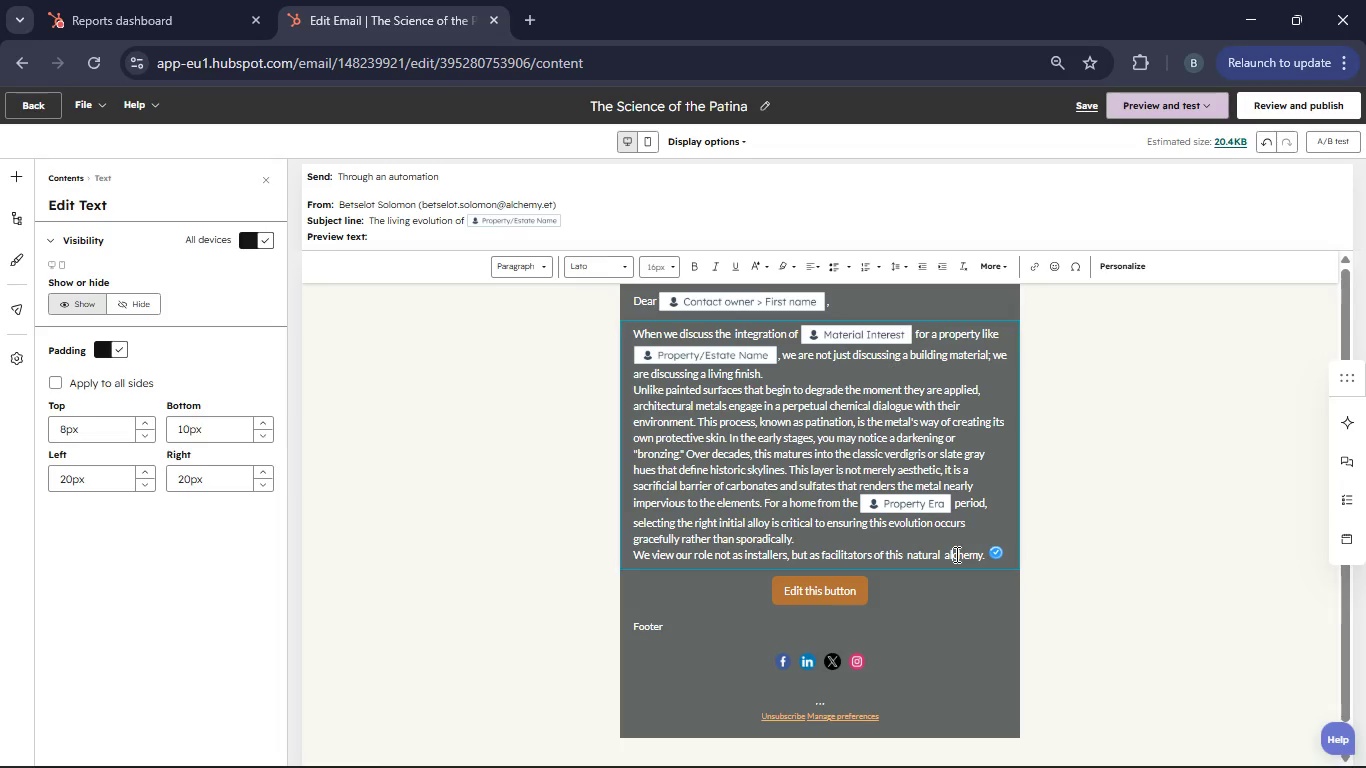 
left_click_drag(start_coordinate=[988, 564], to_coordinate=[759, 422])
 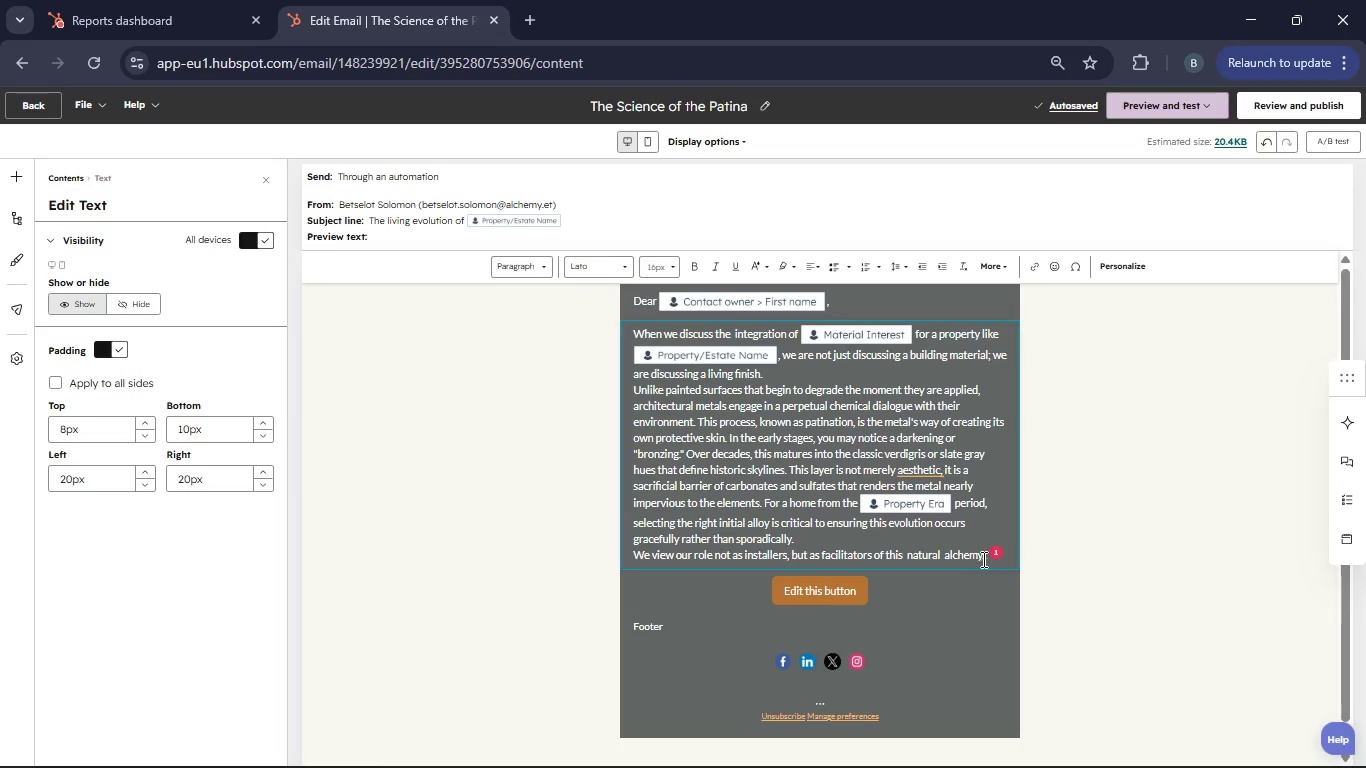 
left_click([982, 559])
 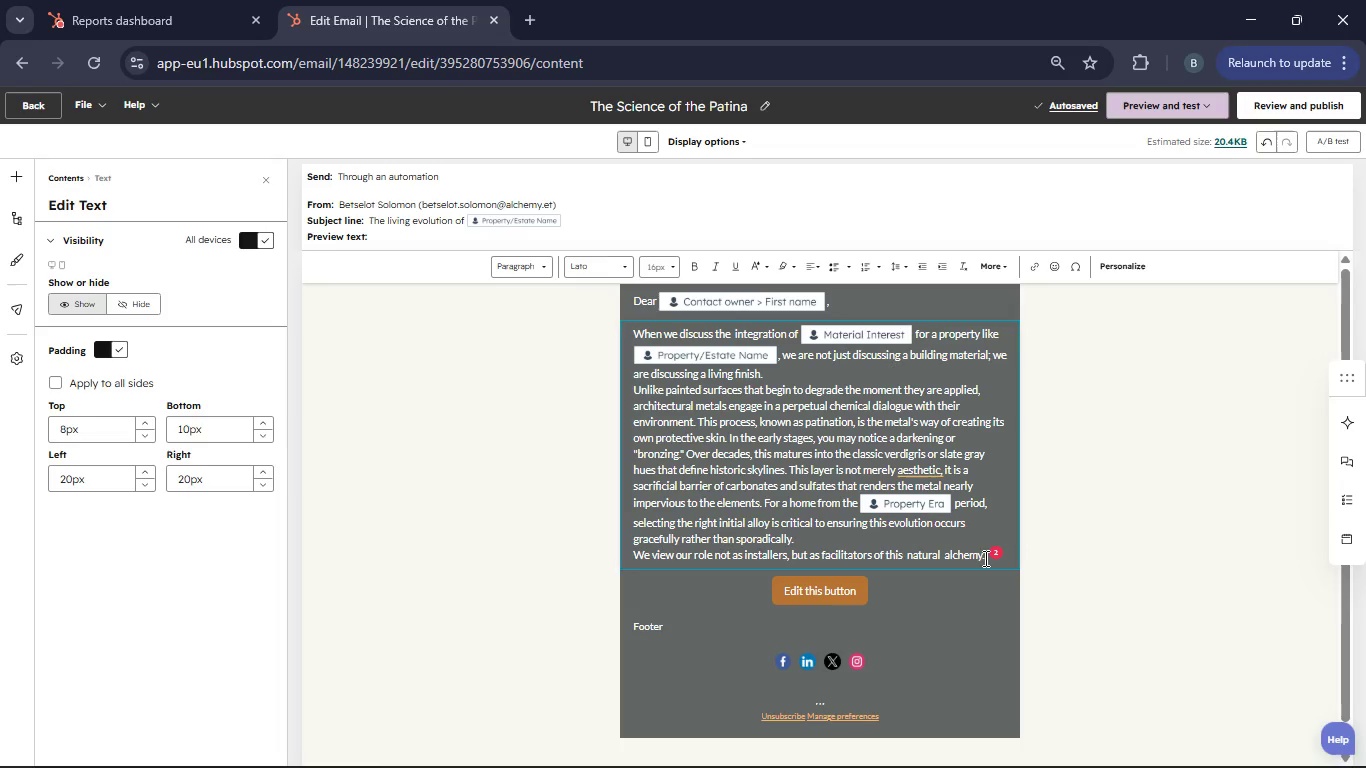 
left_click_drag(start_coordinate=[984, 558], to_coordinate=[620, 347])
 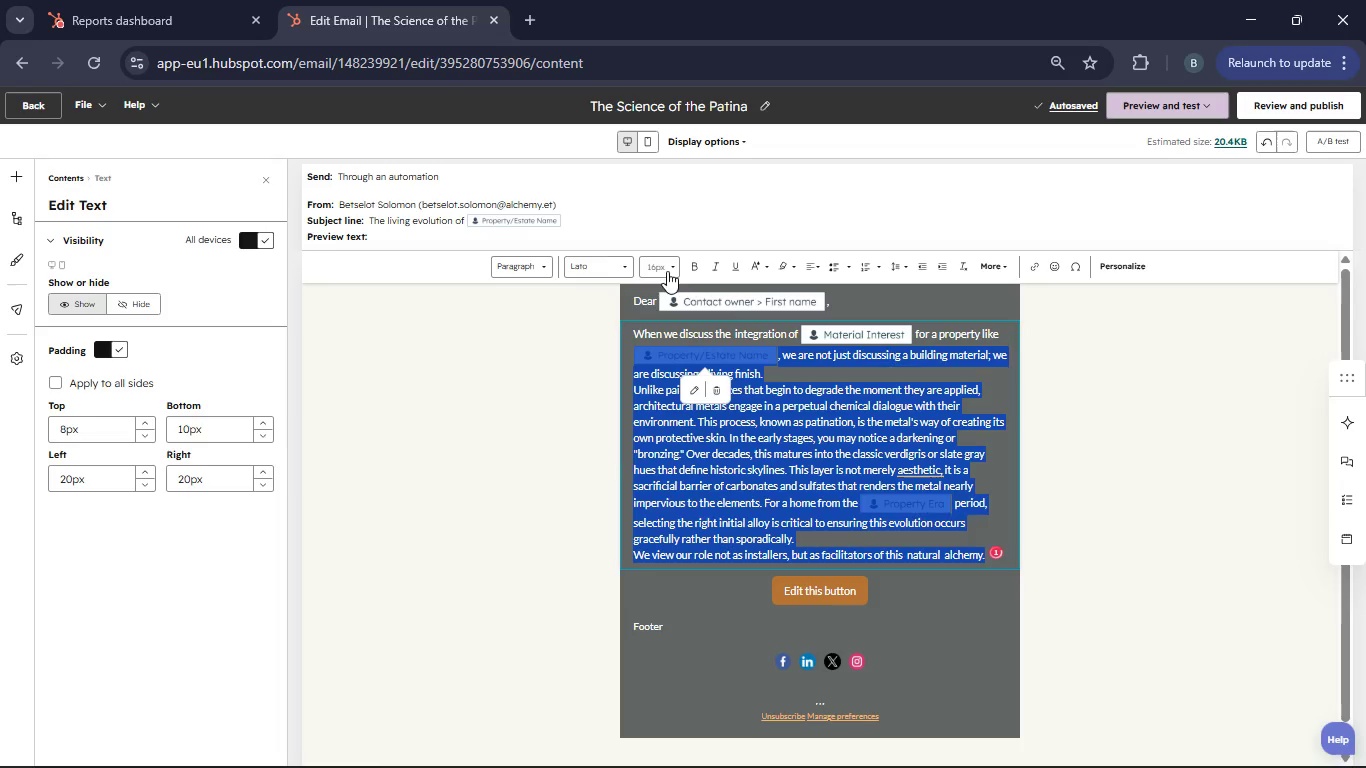 
left_click([667, 267])
 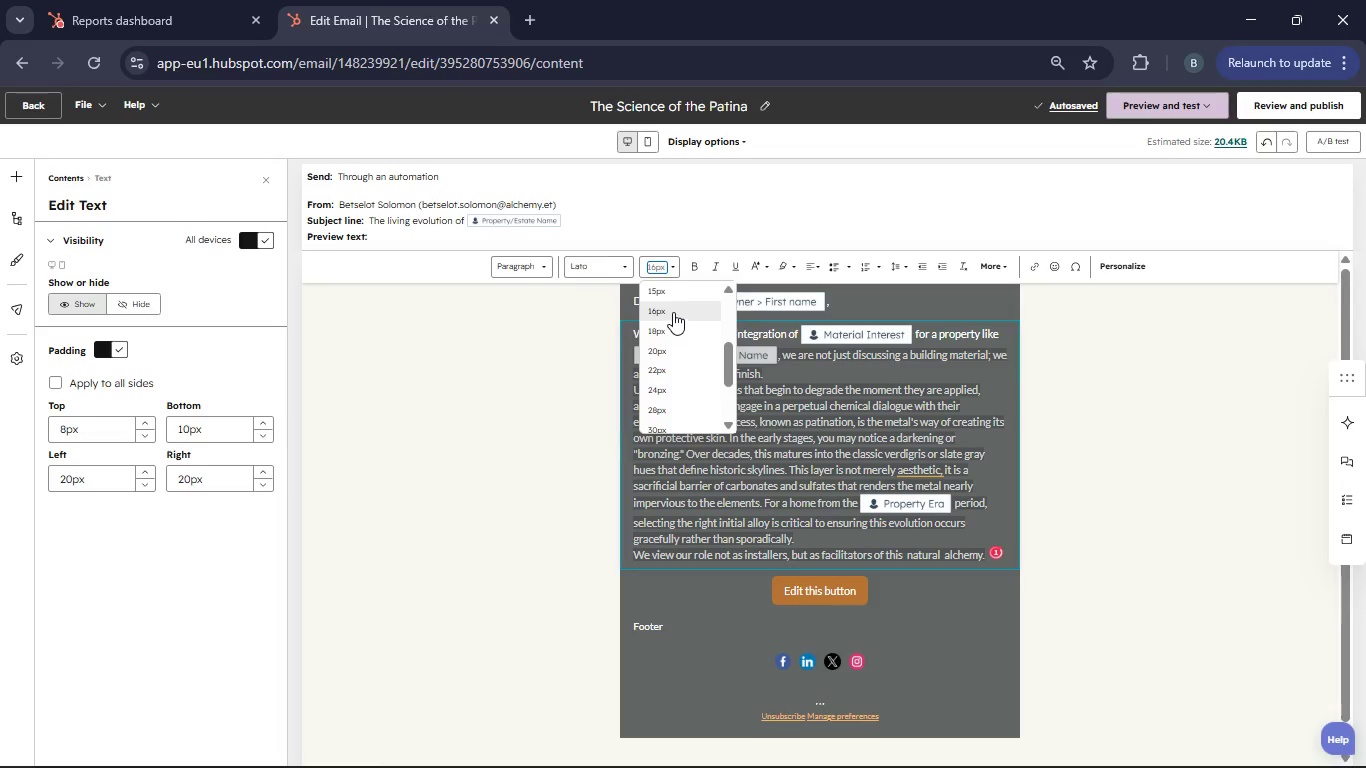 
left_click([673, 312])
 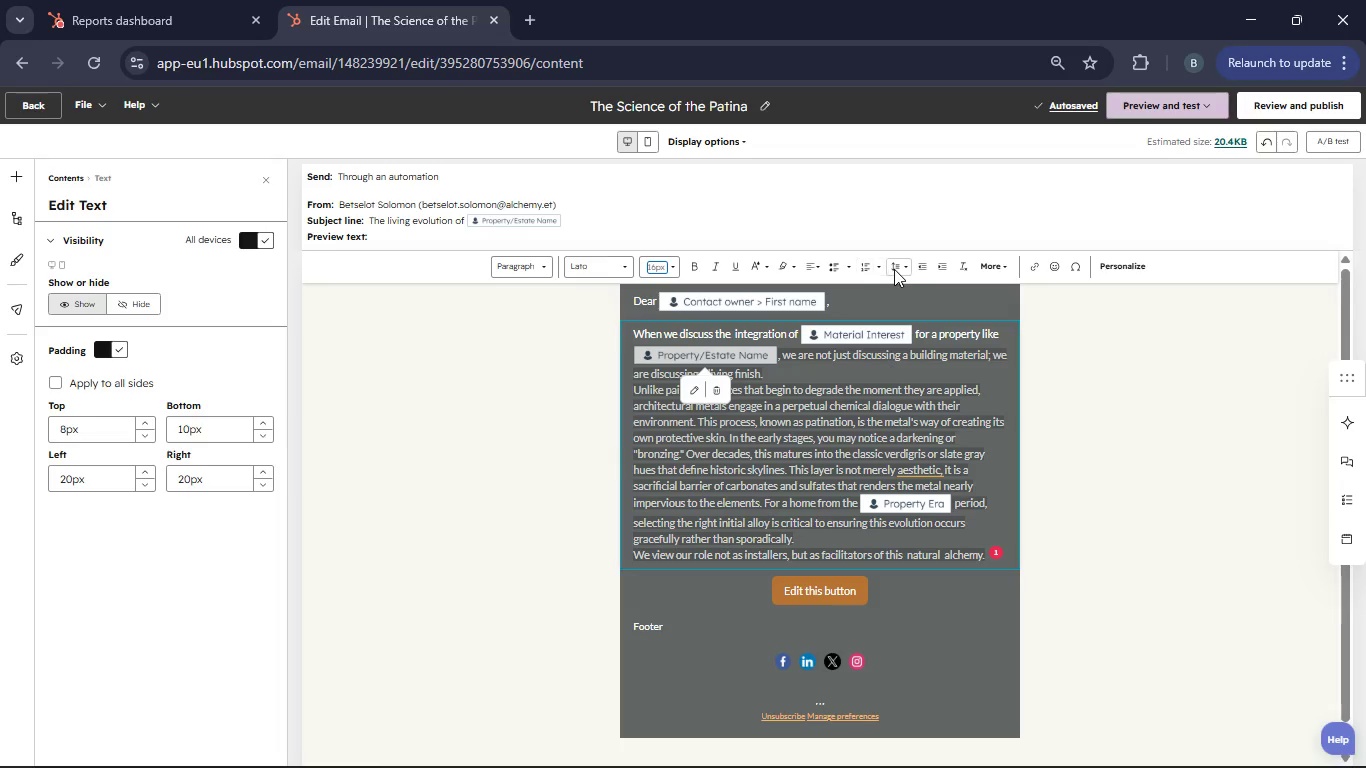 
left_click([894, 269])
 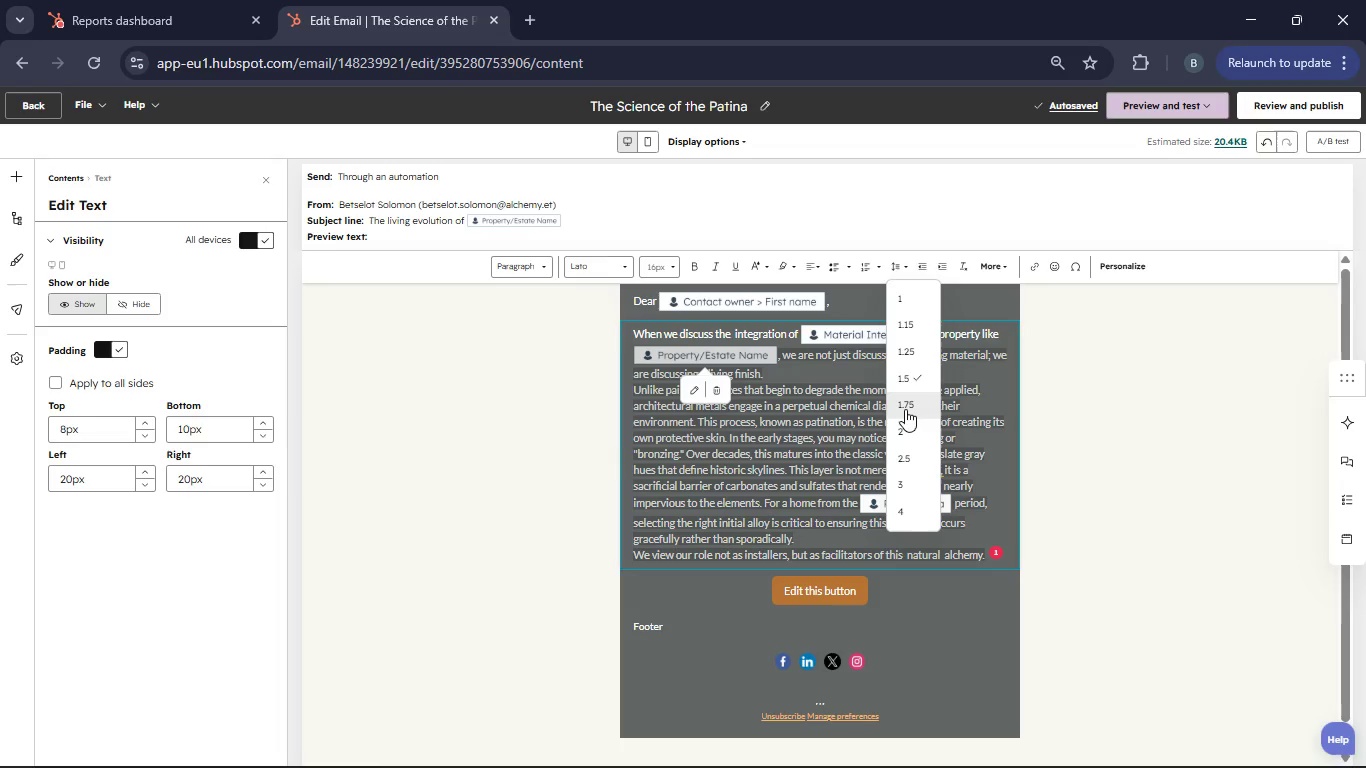 
left_click([905, 409])
 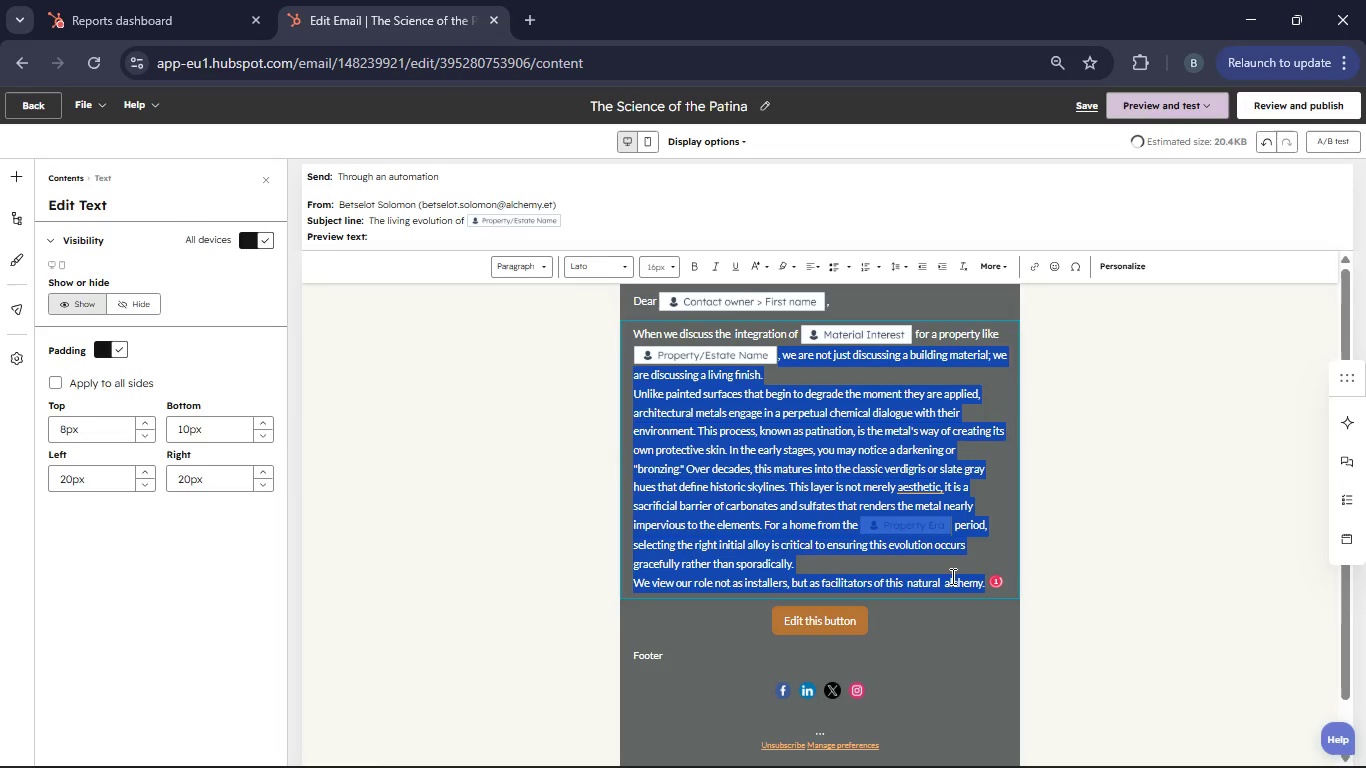 
left_click([951, 576])
 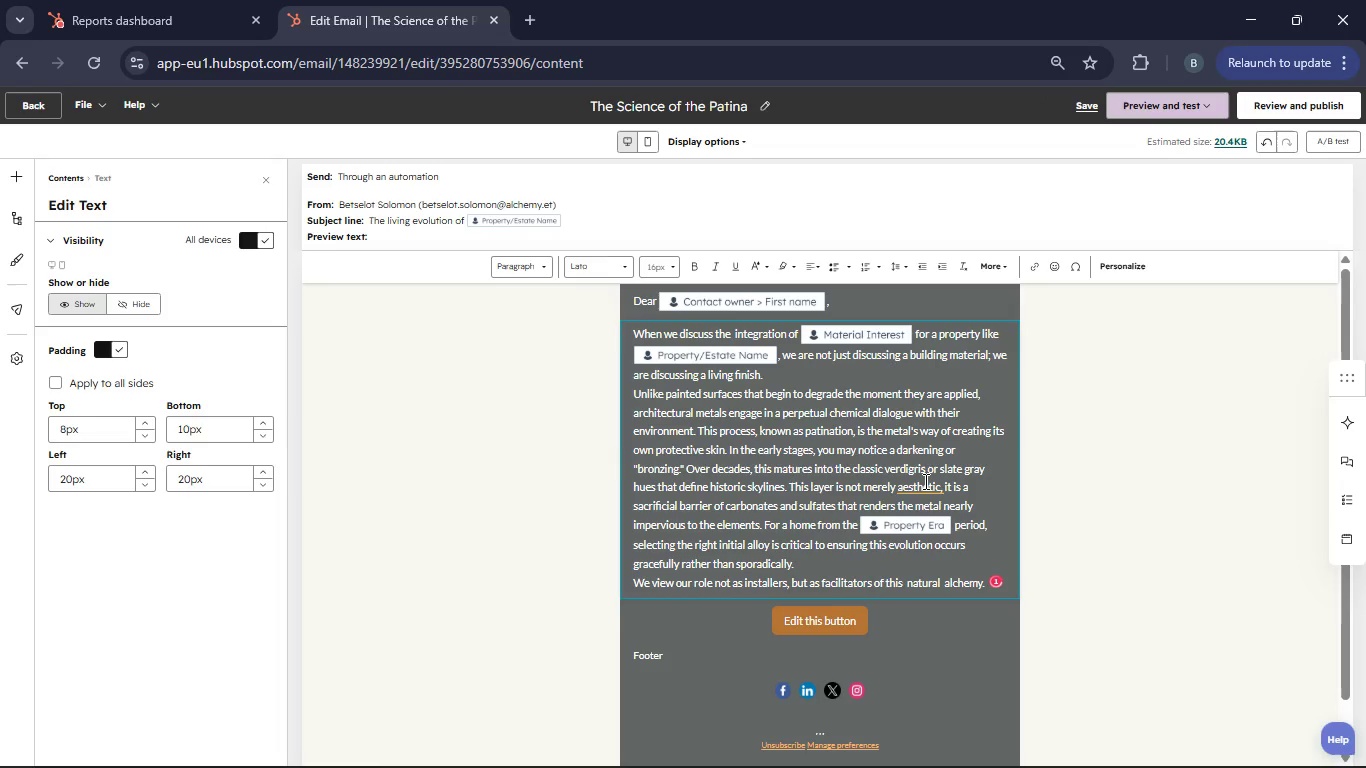 
left_click([924, 481])
 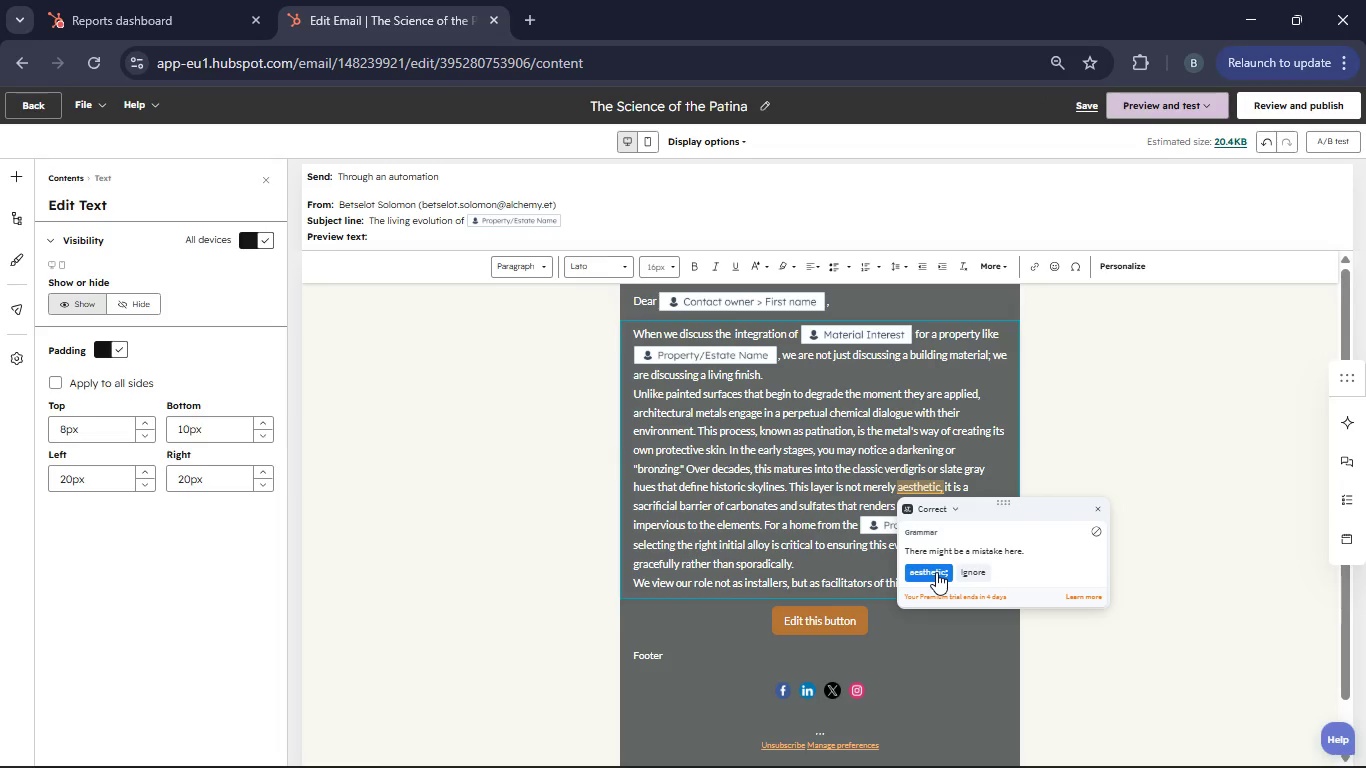 
left_click([936, 572])
 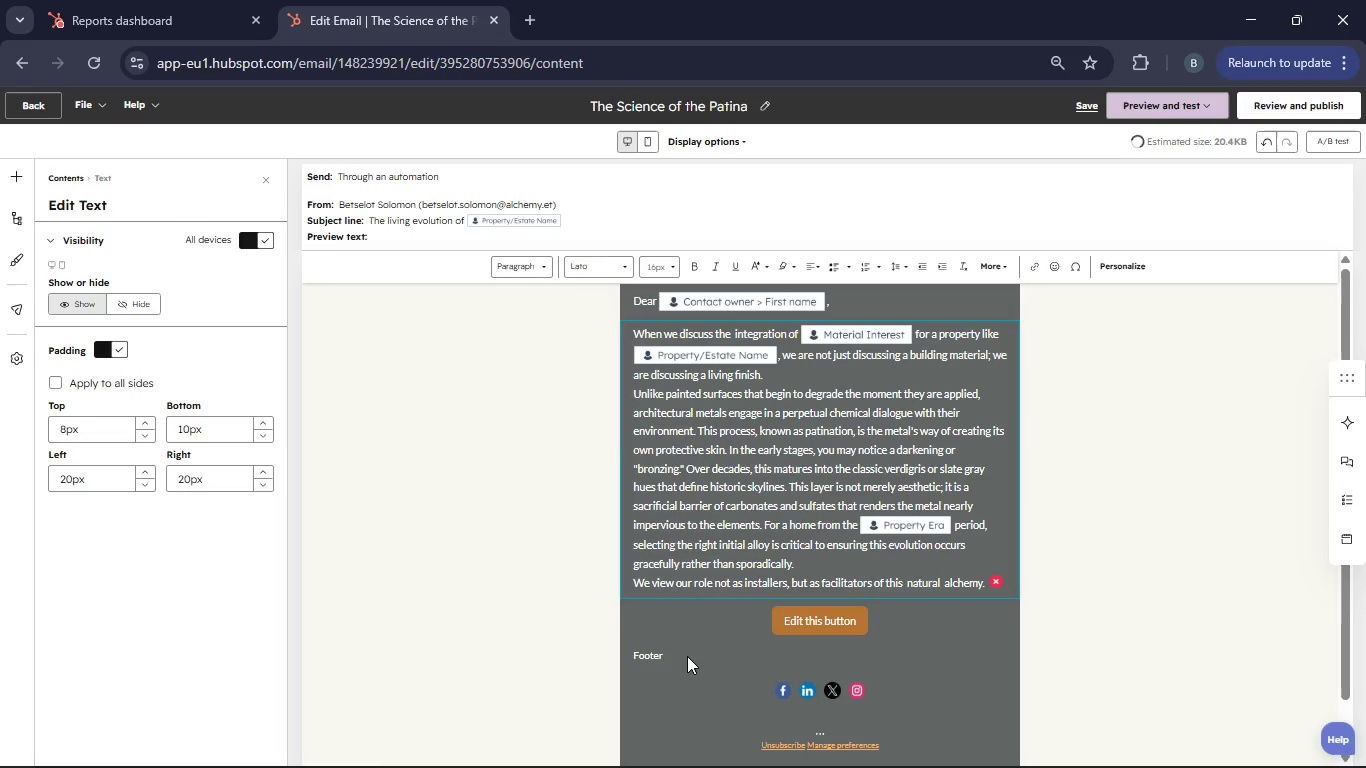 
left_click([687, 656])
 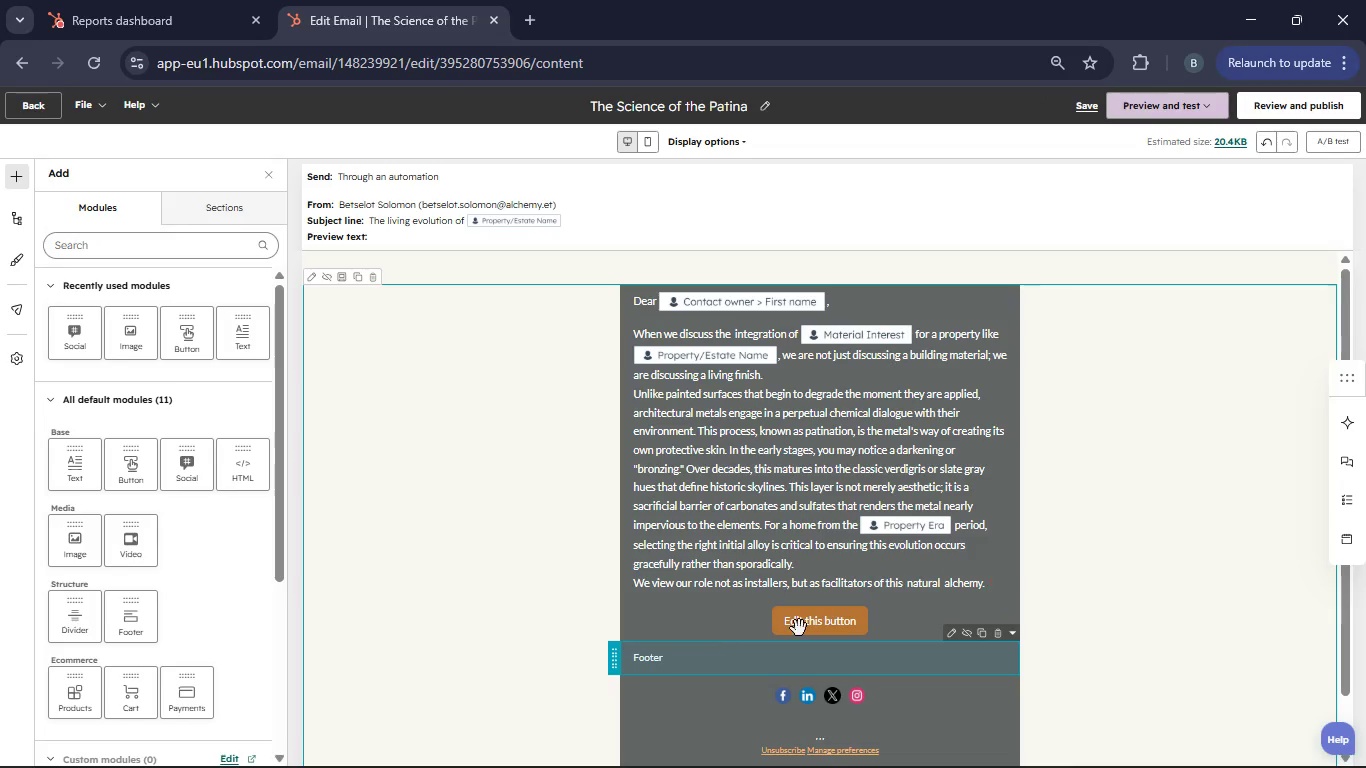 
left_click([799, 628])
 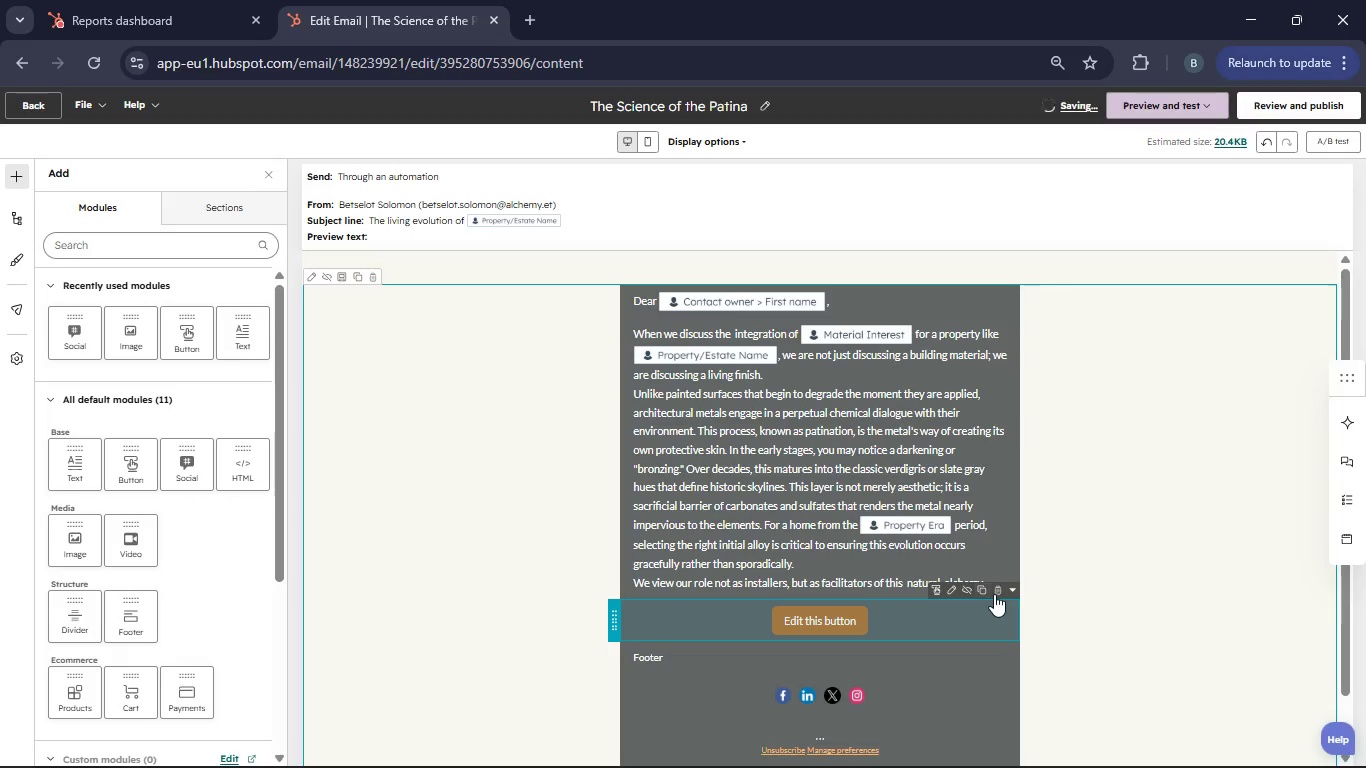 
left_click([995, 593])
 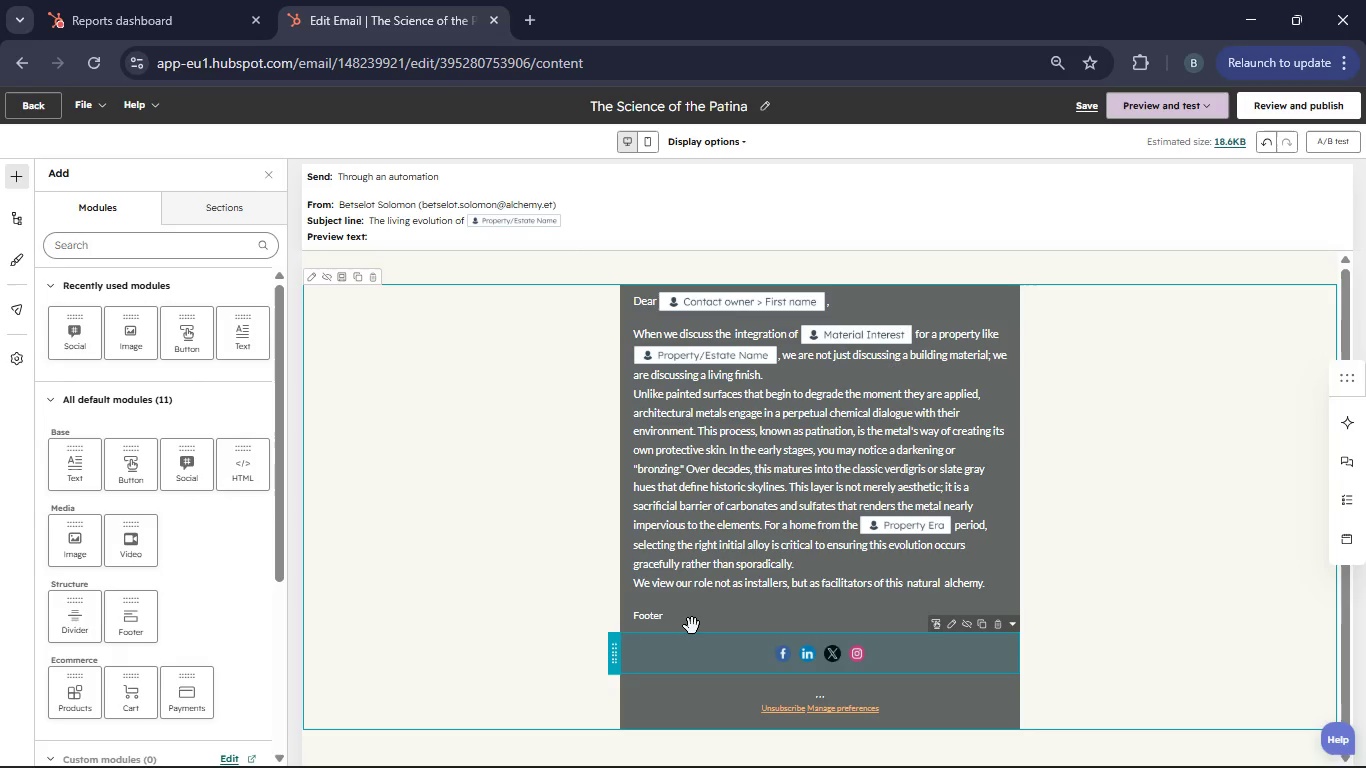 
left_click([692, 626])
 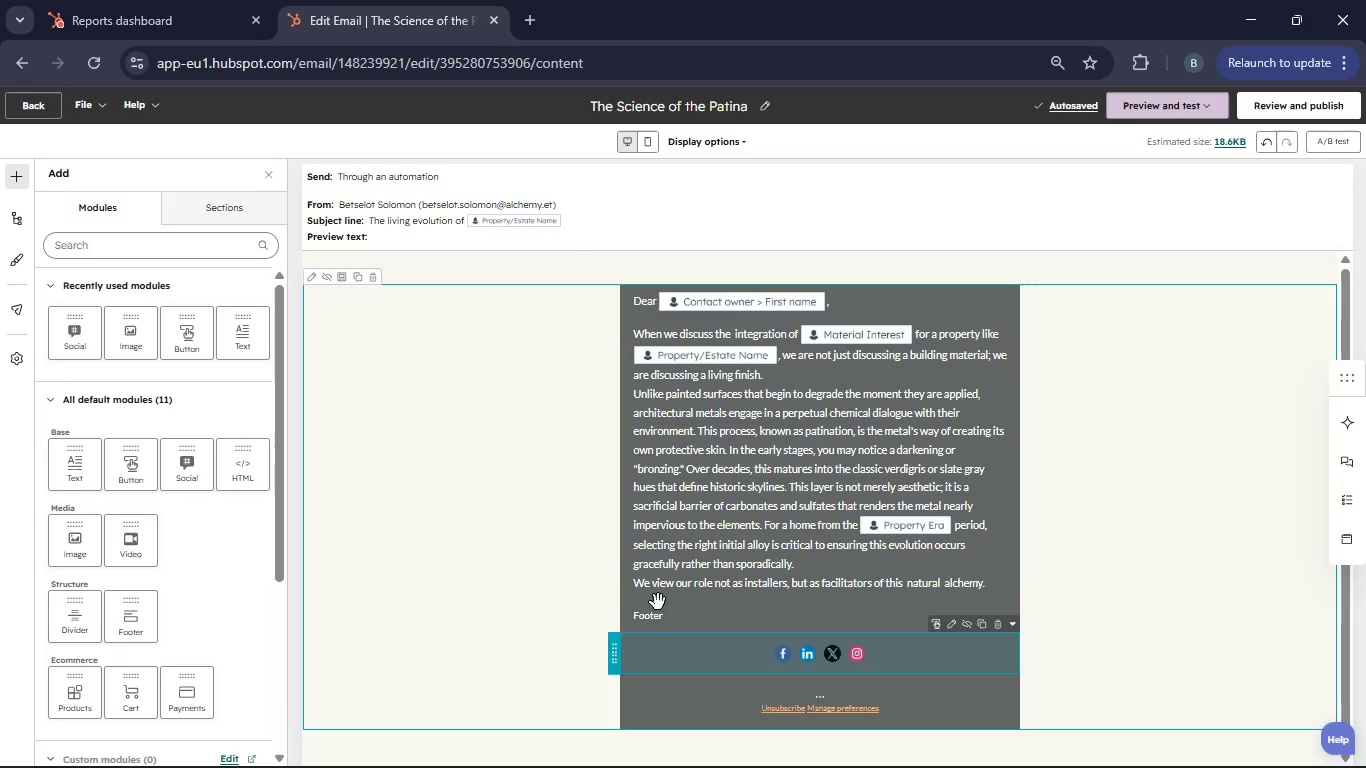 
left_click([677, 622])
 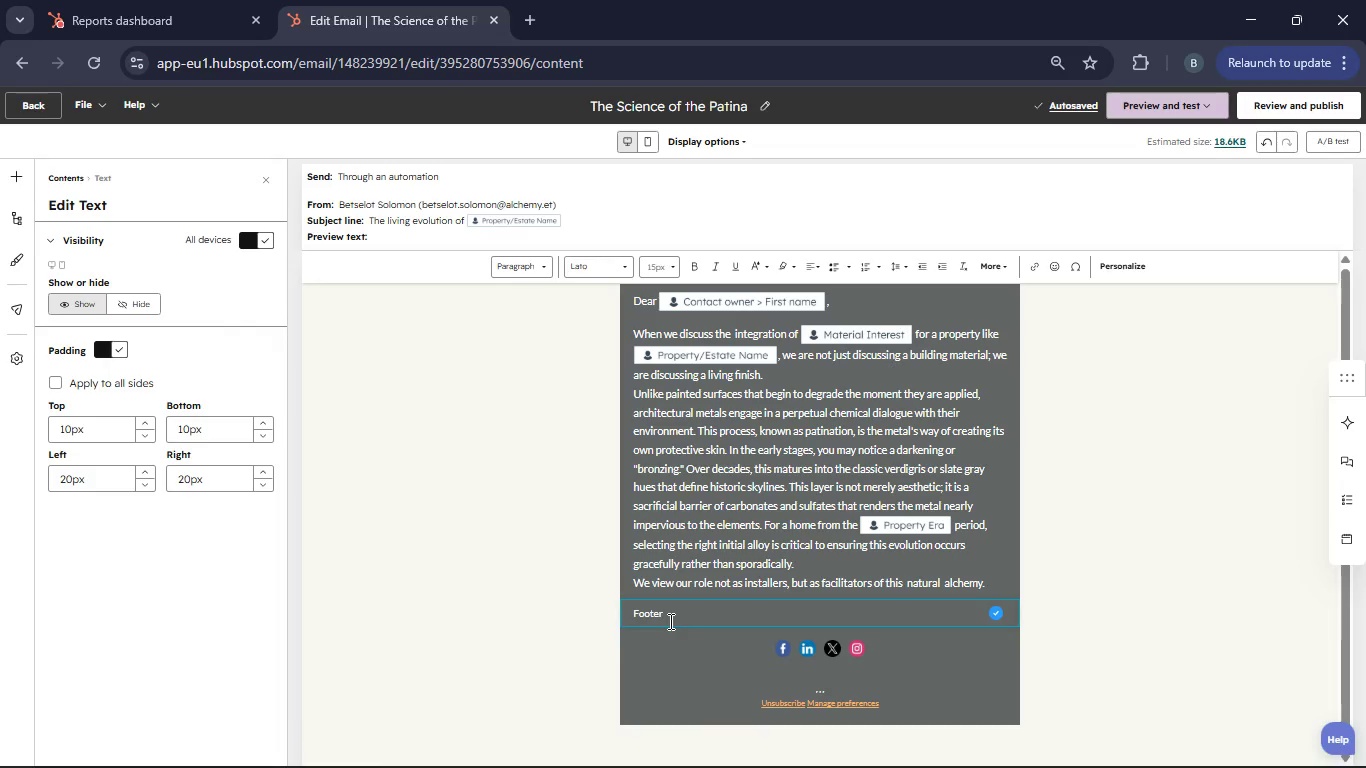 
key(Backspace)
key(Backspace)
key(Backspace)
key(Backspace)
key(Backspace)
key(Backspace)
key(Backspace)
type(Warm regards,)
 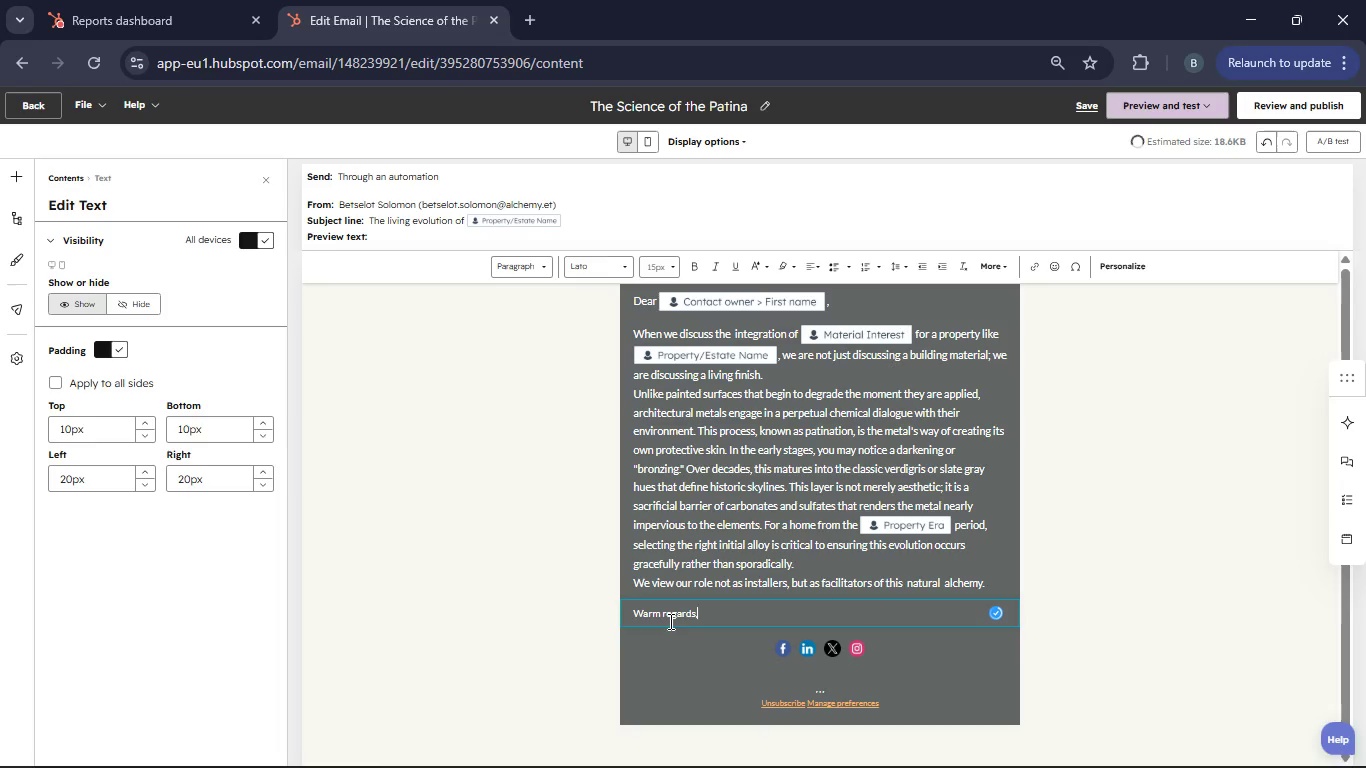 
key(Enter)
 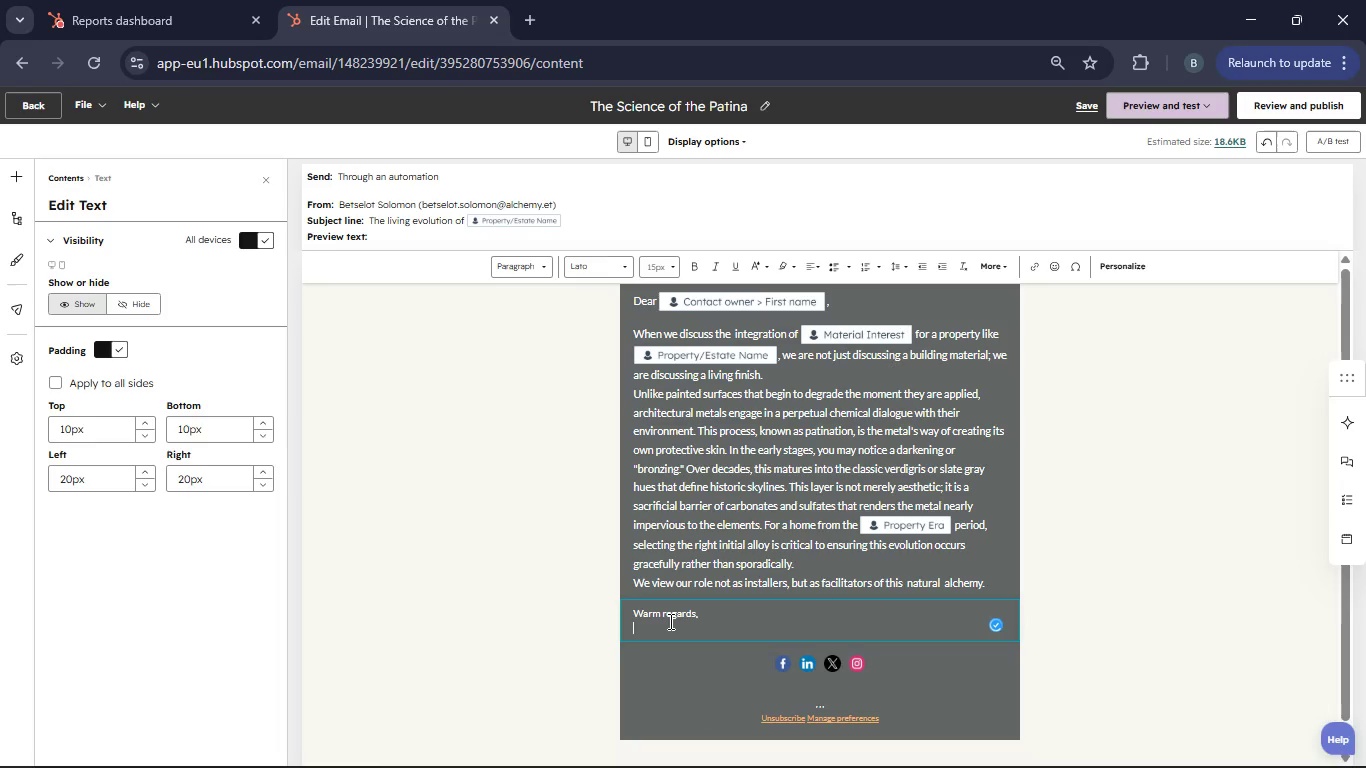 
type(Zinc & Zest Architectural Metals)
 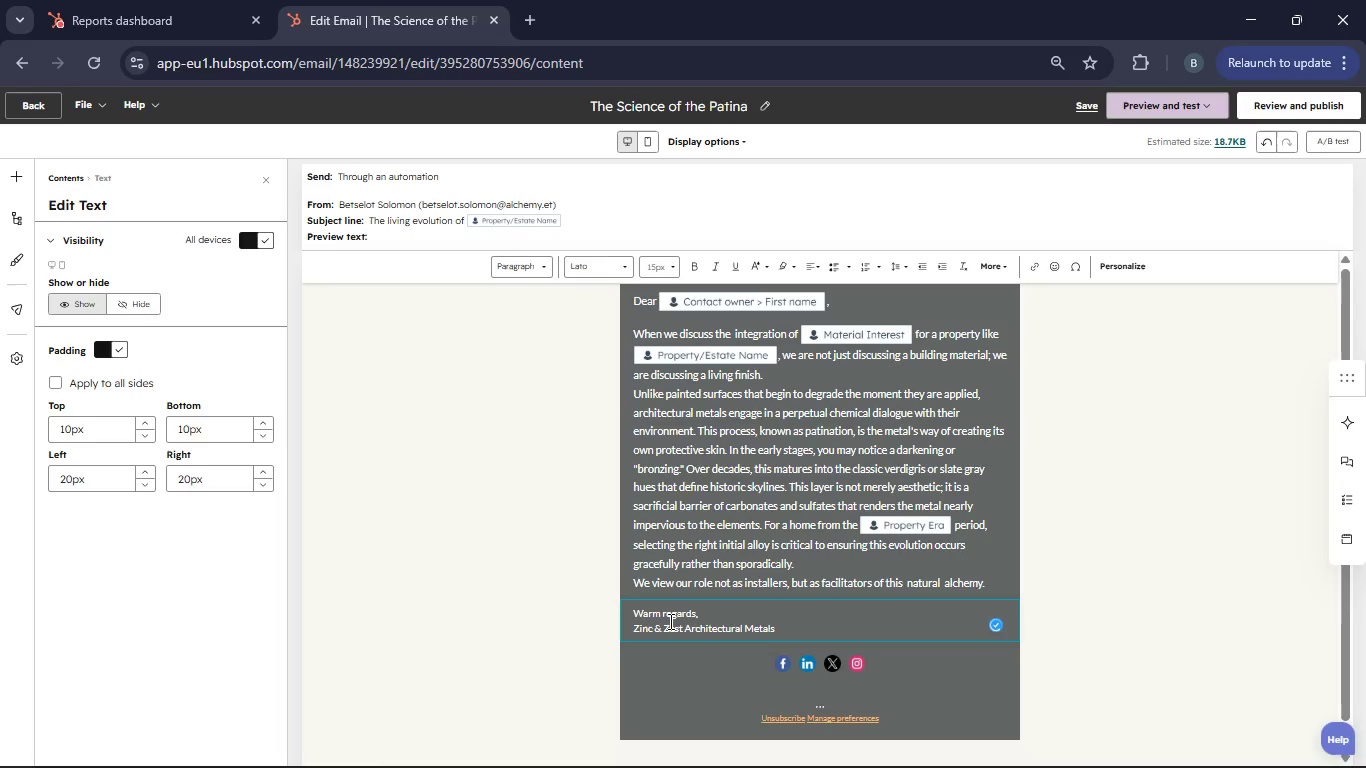 
left_click_drag(start_coordinate=[780, 628], to_coordinate=[575, 628])
 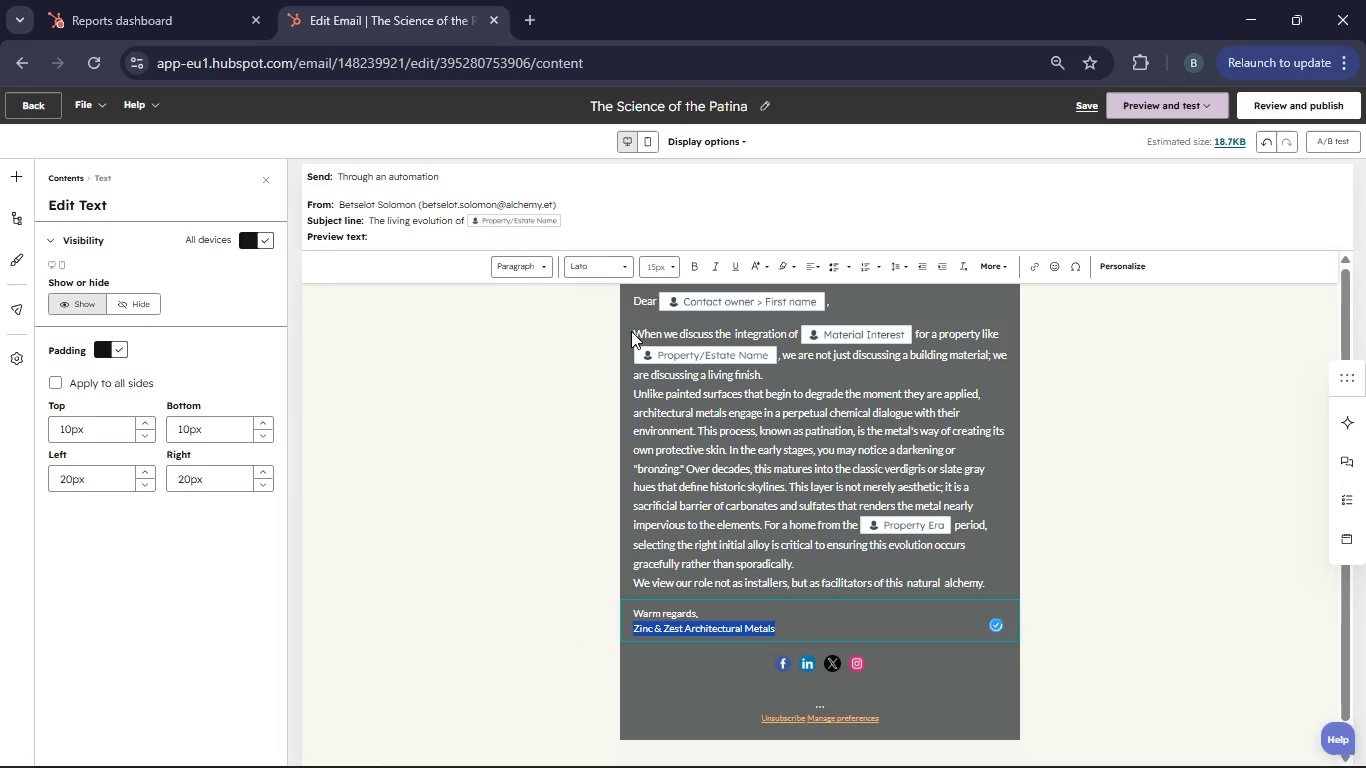 
left_click([652, 270])
 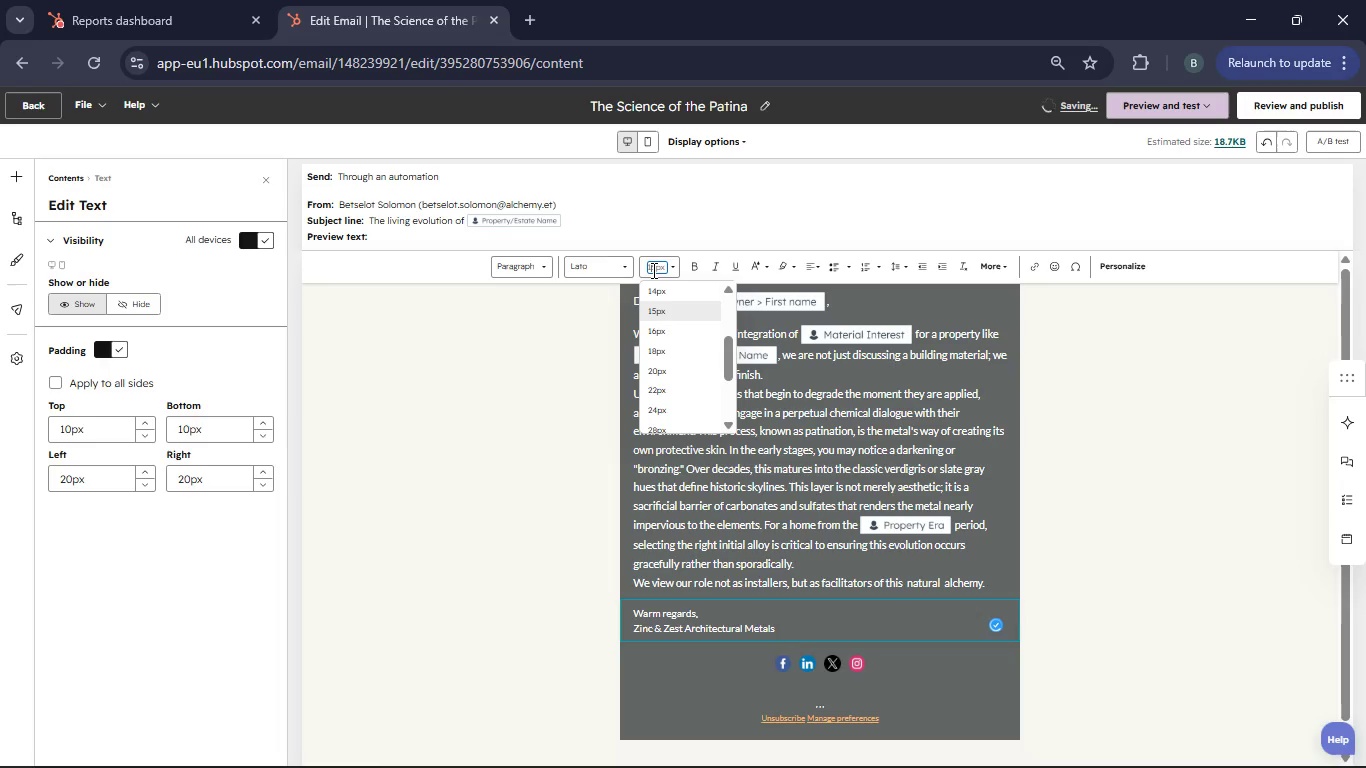 
left_click([669, 327])
 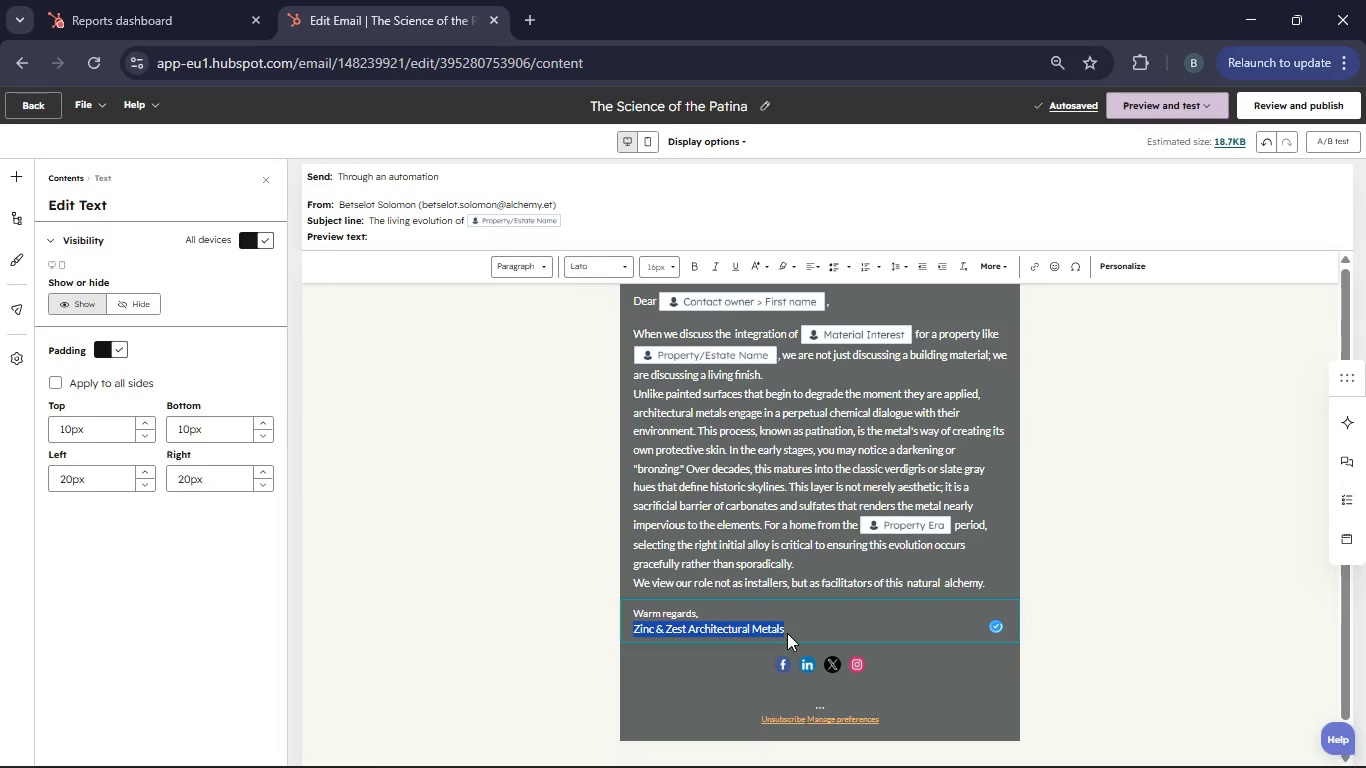 
left_click([793, 629])
 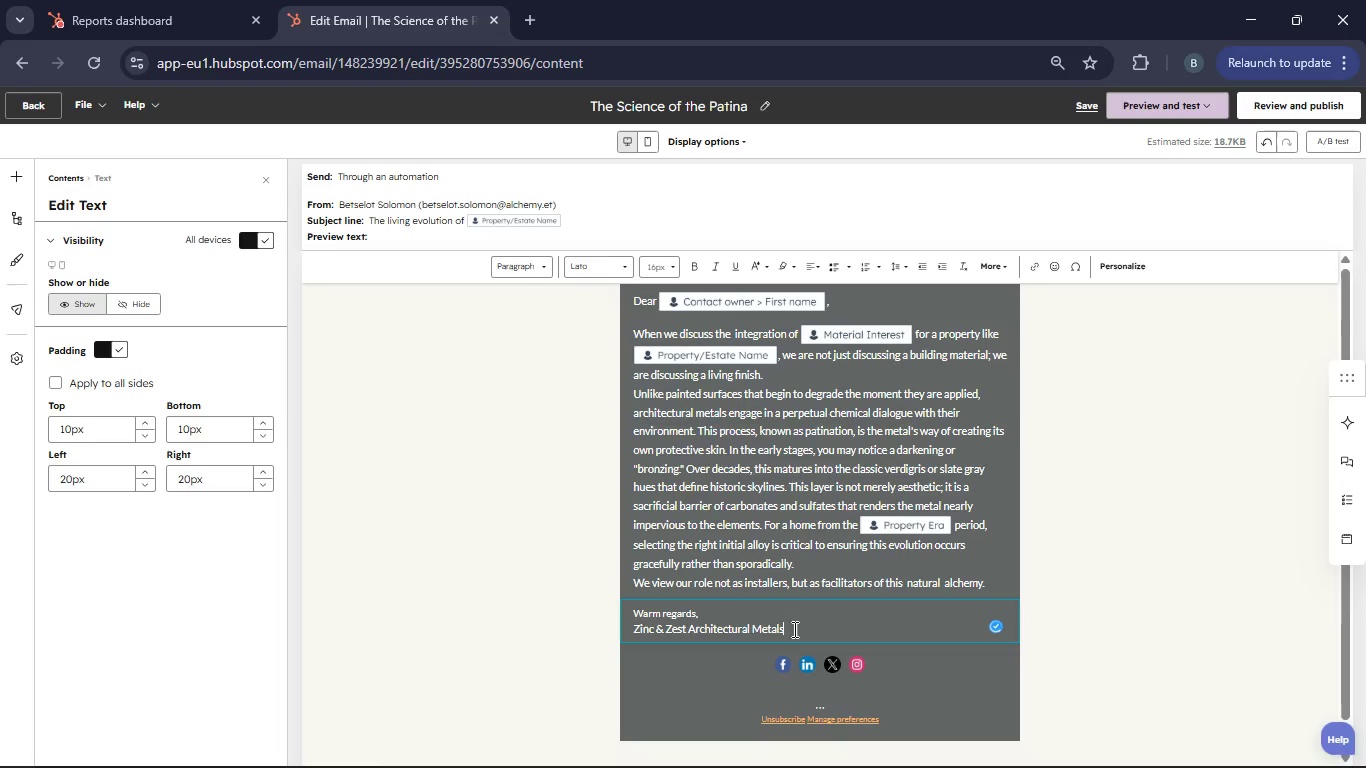 
left_click_drag(start_coordinate=[793, 629], to_coordinate=[595, 605])
 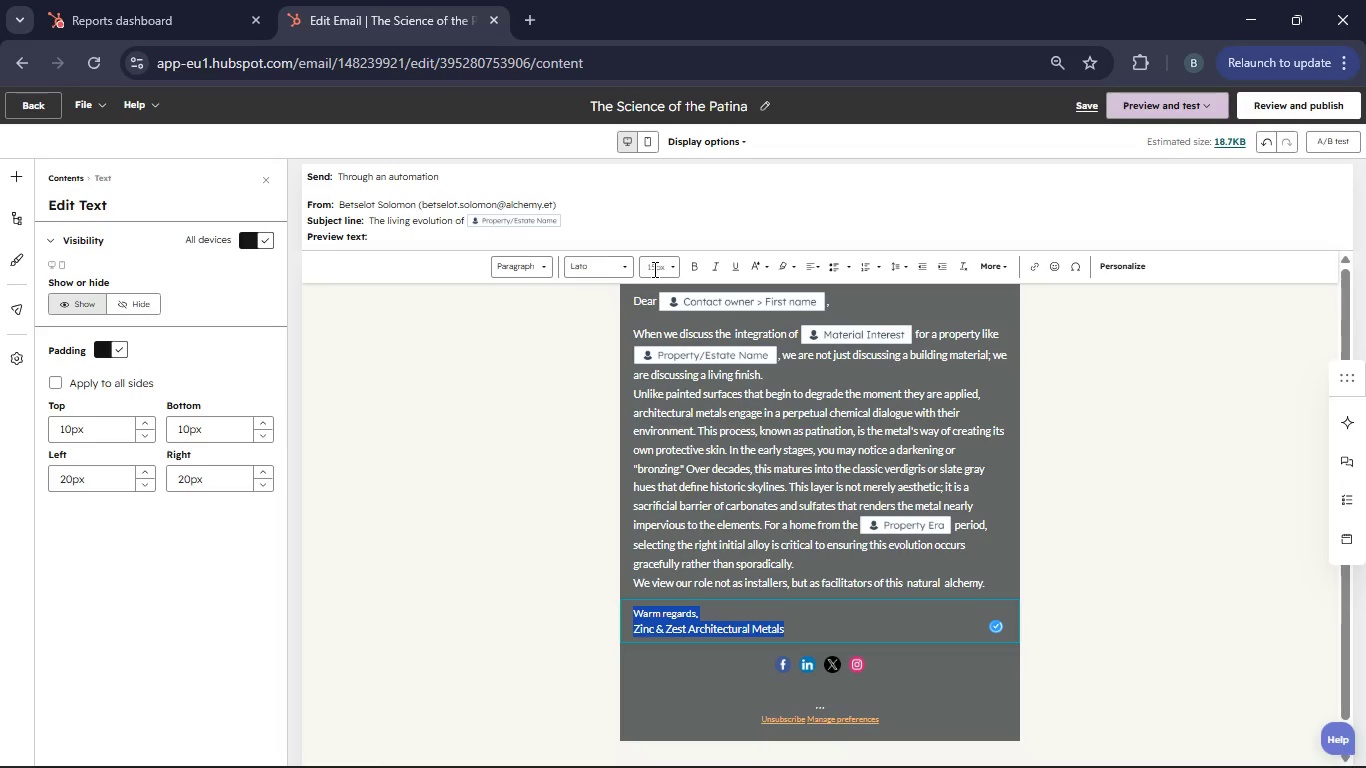 
left_click([653, 269])
 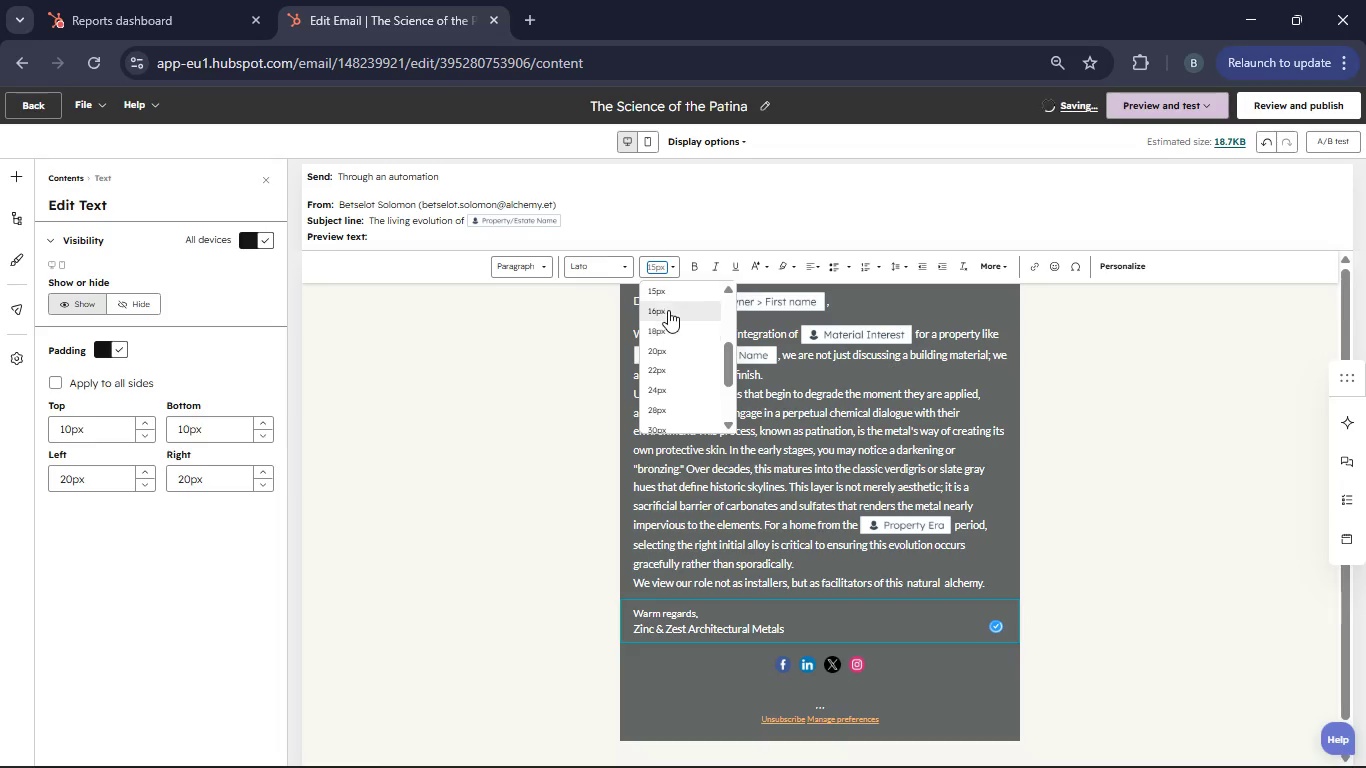 
left_click([668, 310])
 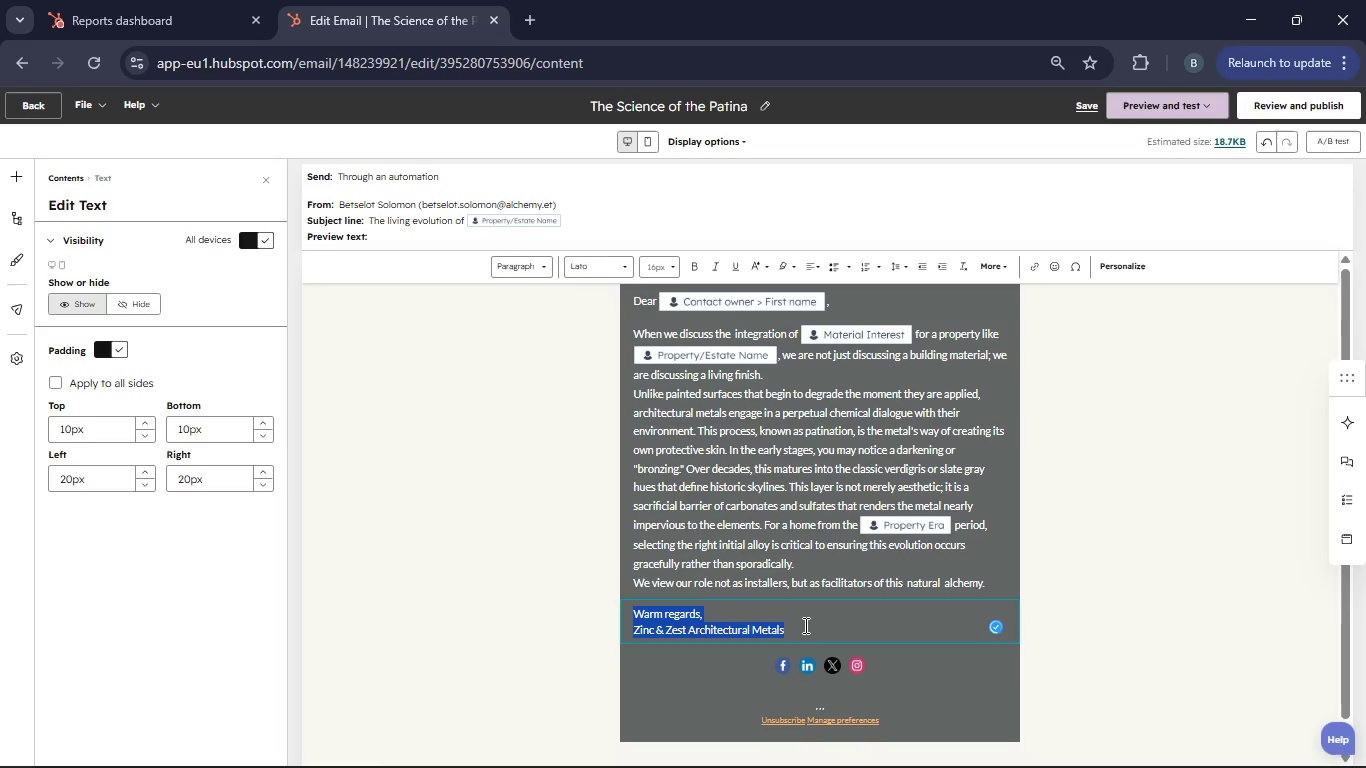 
left_click_drag(start_coordinate=[804, 625], to_coordinate=[760, 624])
 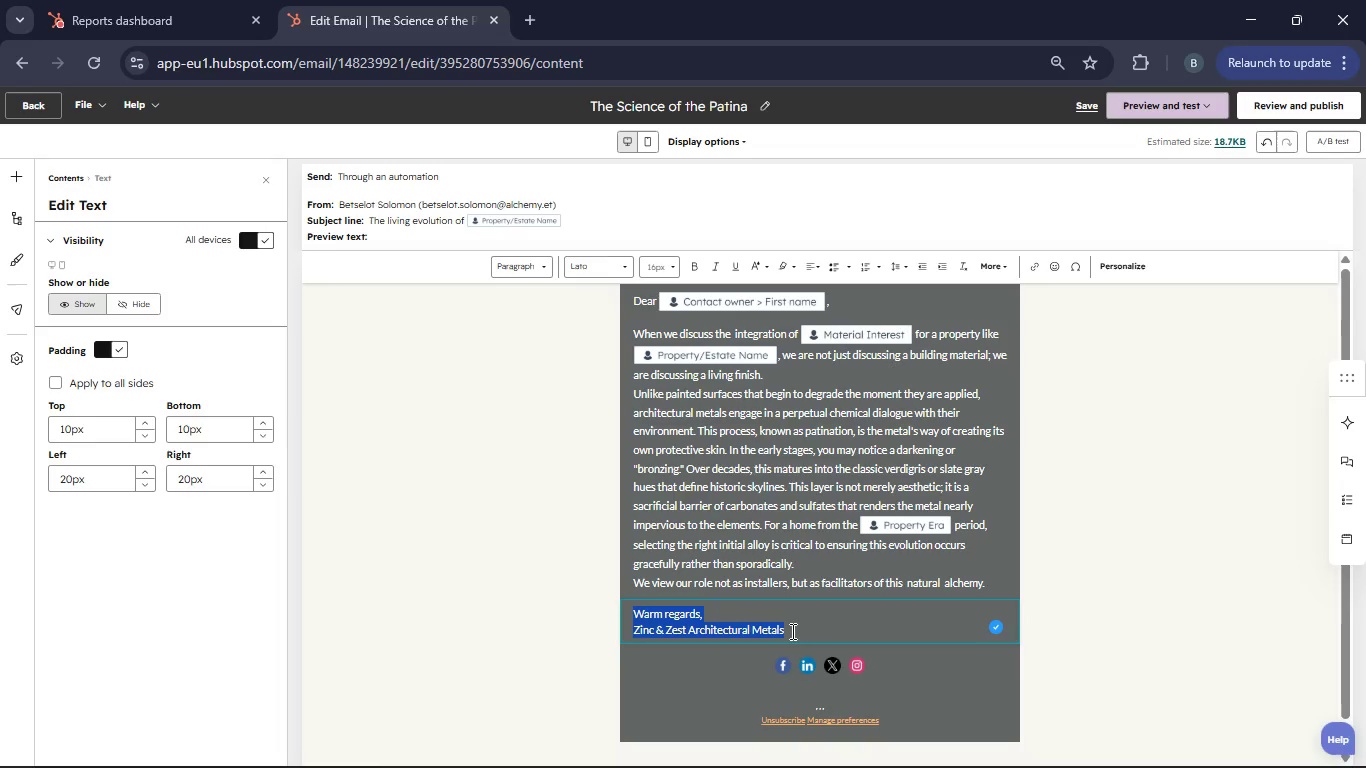 
left_click([788, 631])
 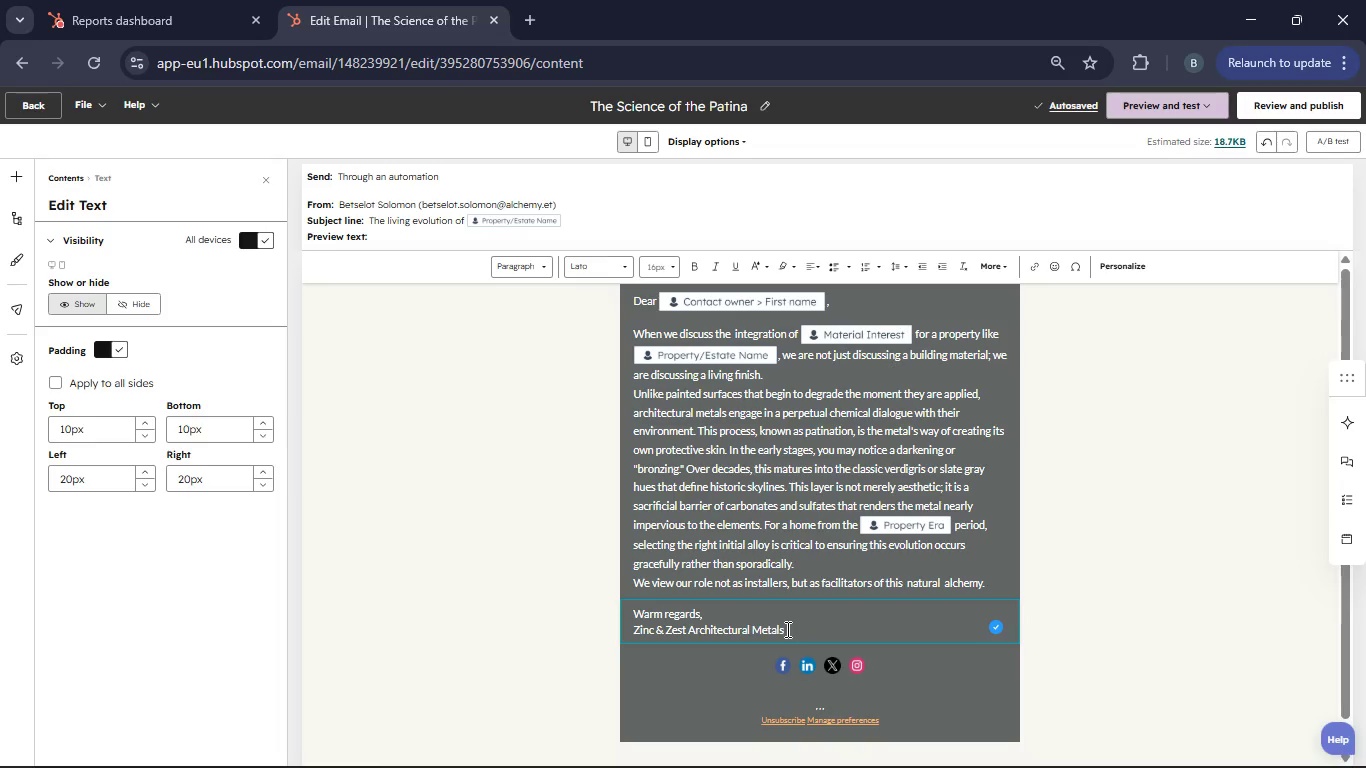 
left_click_drag(start_coordinate=[786, 629], to_coordinate=[632, 623])
 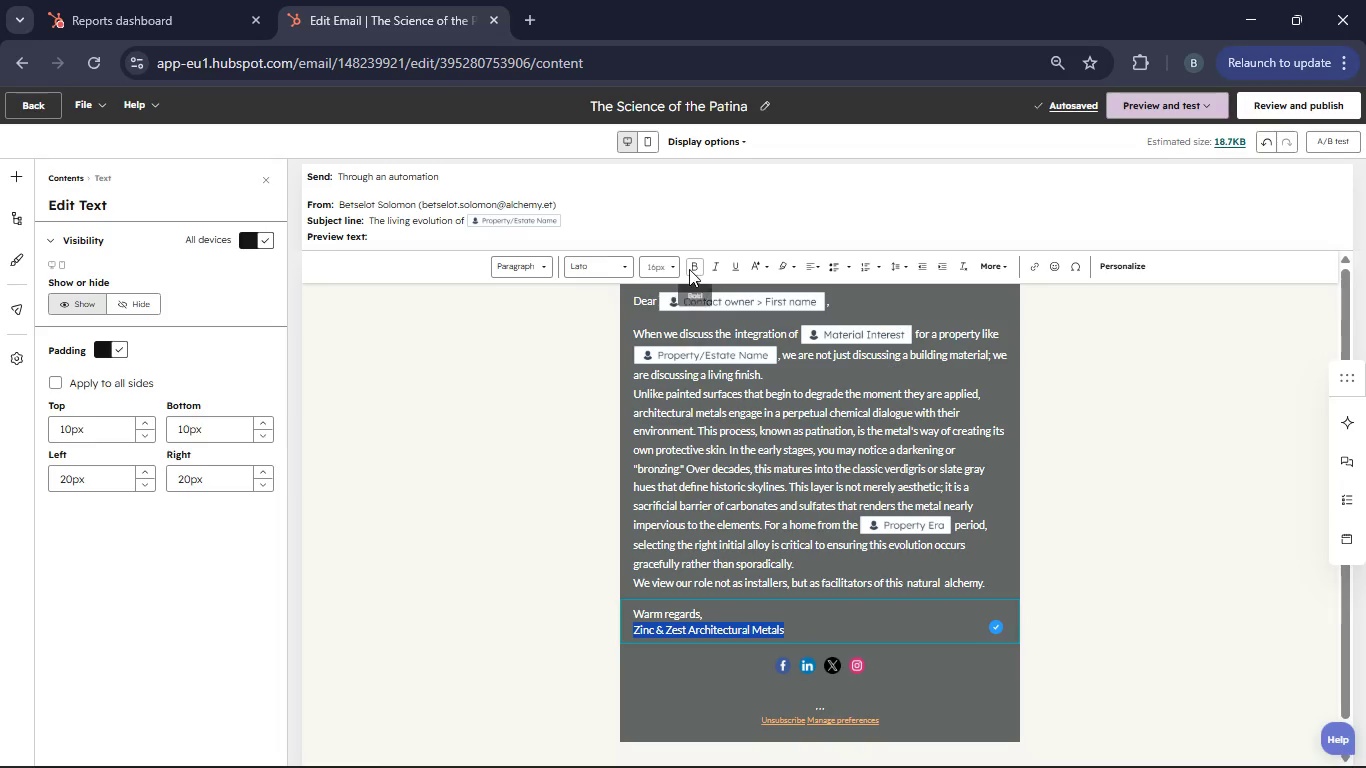 
left_click([689, 269])
 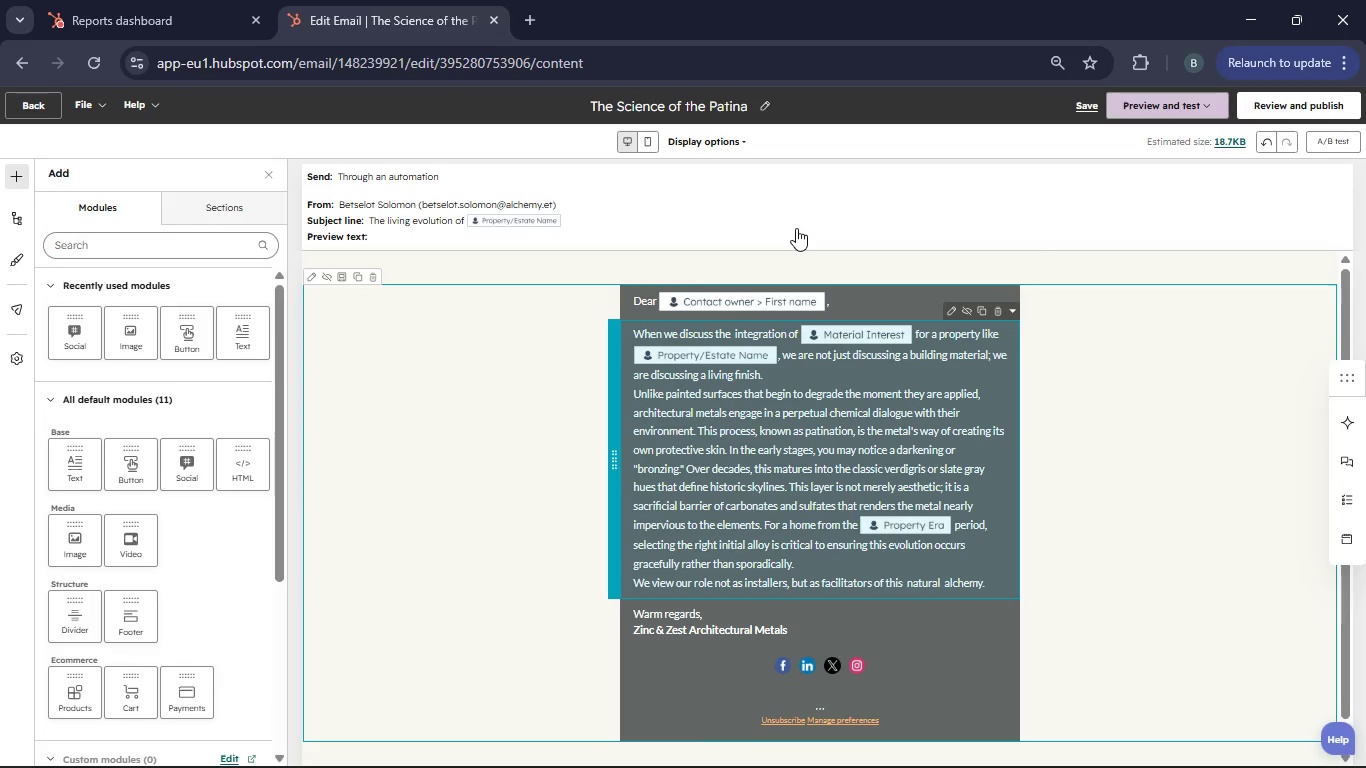 
left_click([1077, 99])
 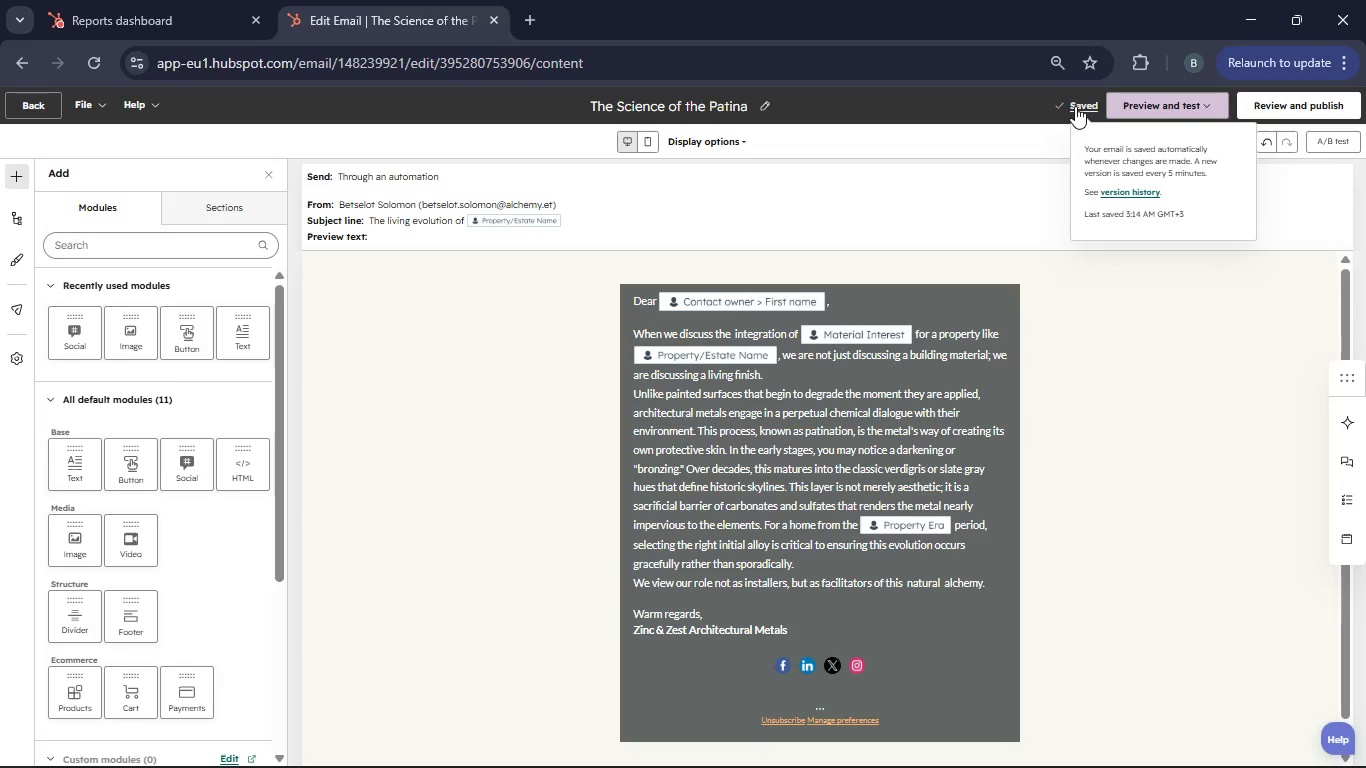 
left_click([1075, 106])
 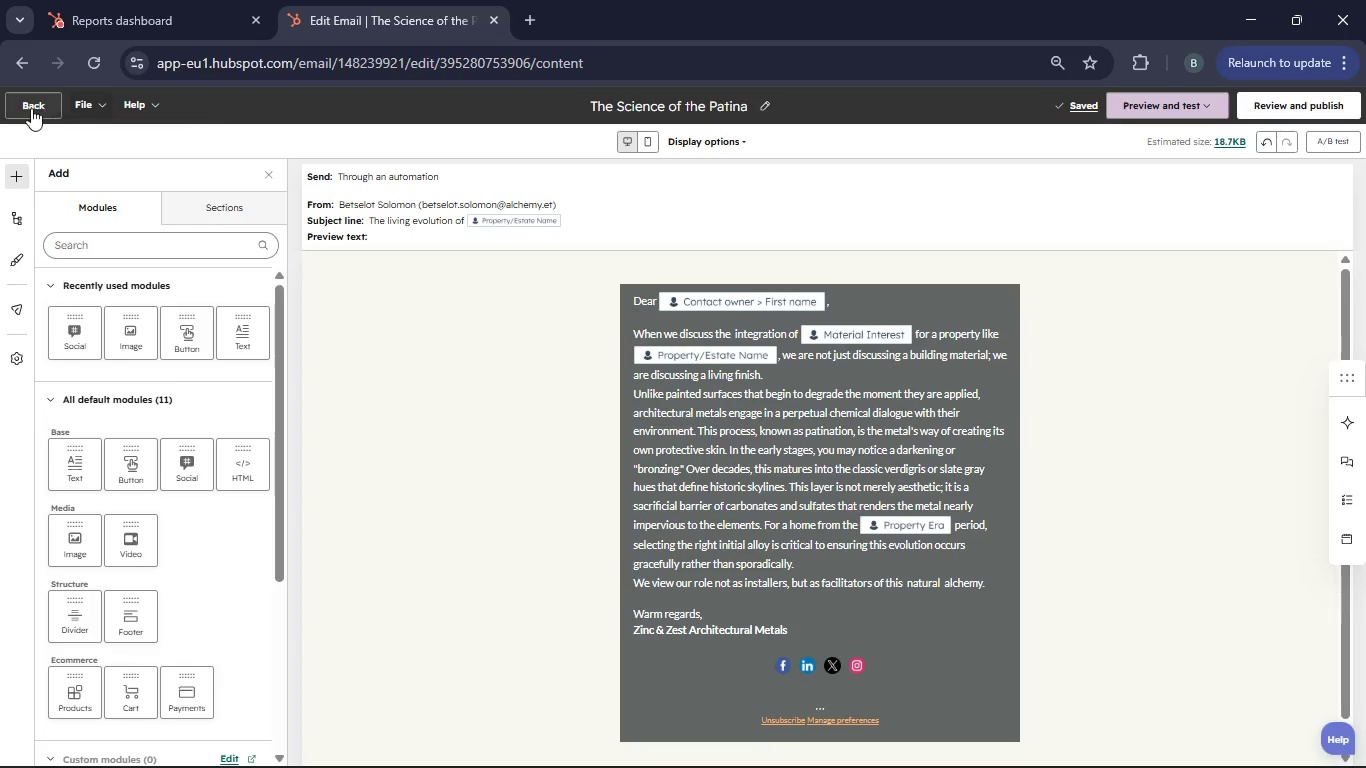 
left_click([29, 107])
 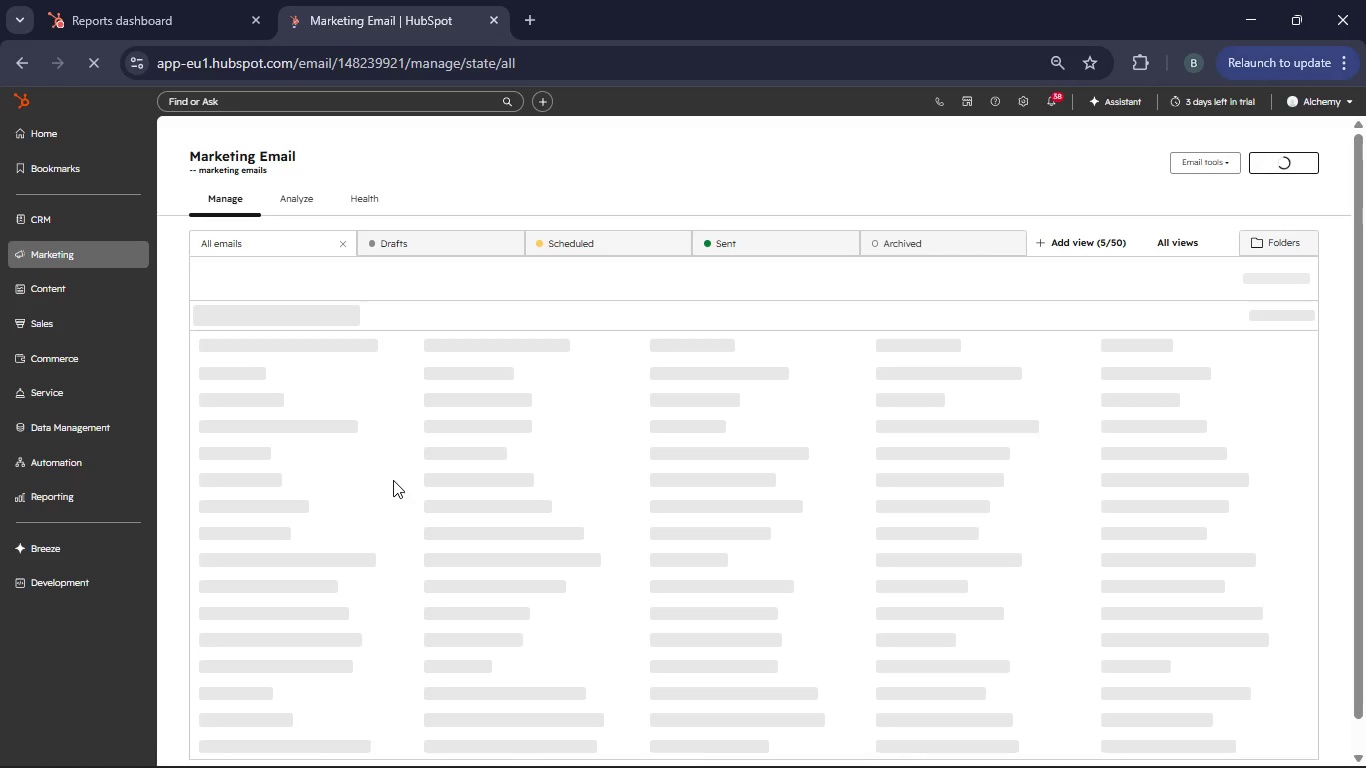 
wait(13.34)
 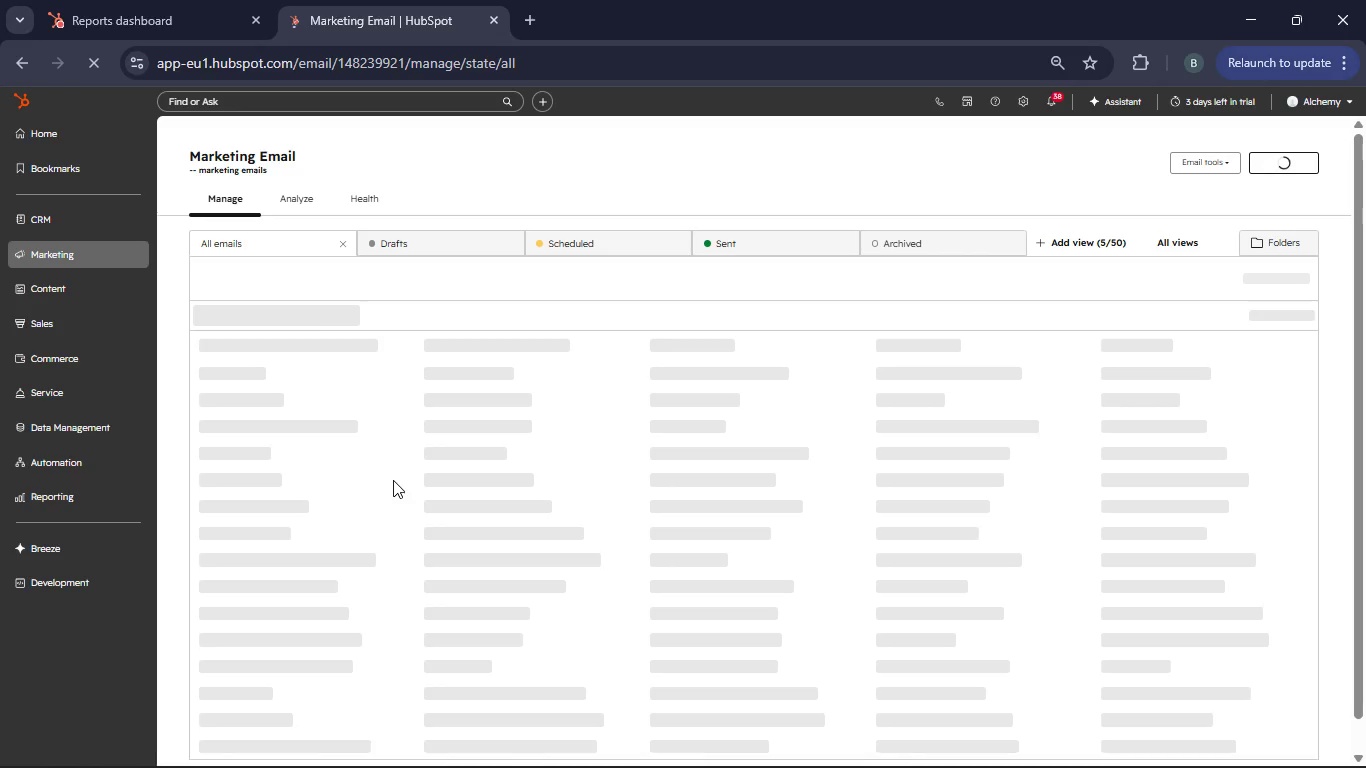 
left_click([203, 369])
 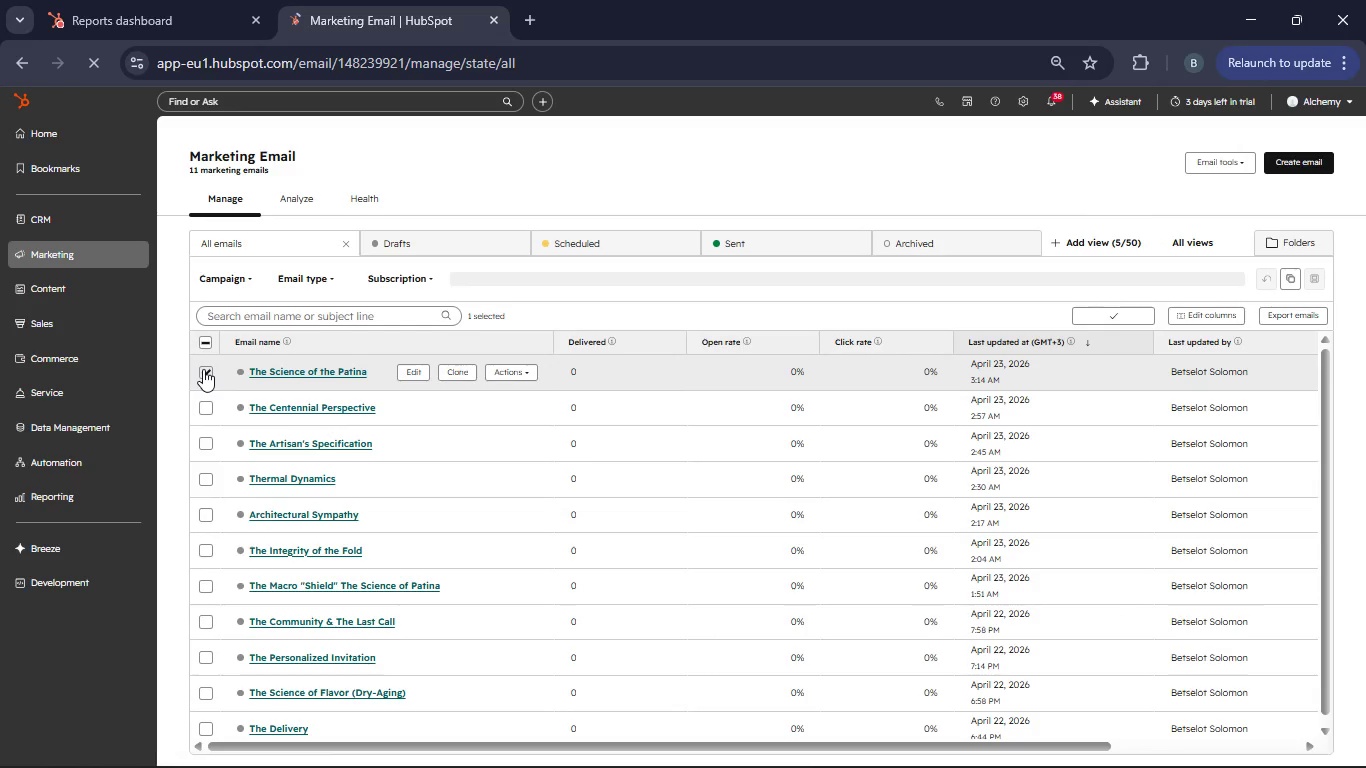 
left_click([203, 369])
 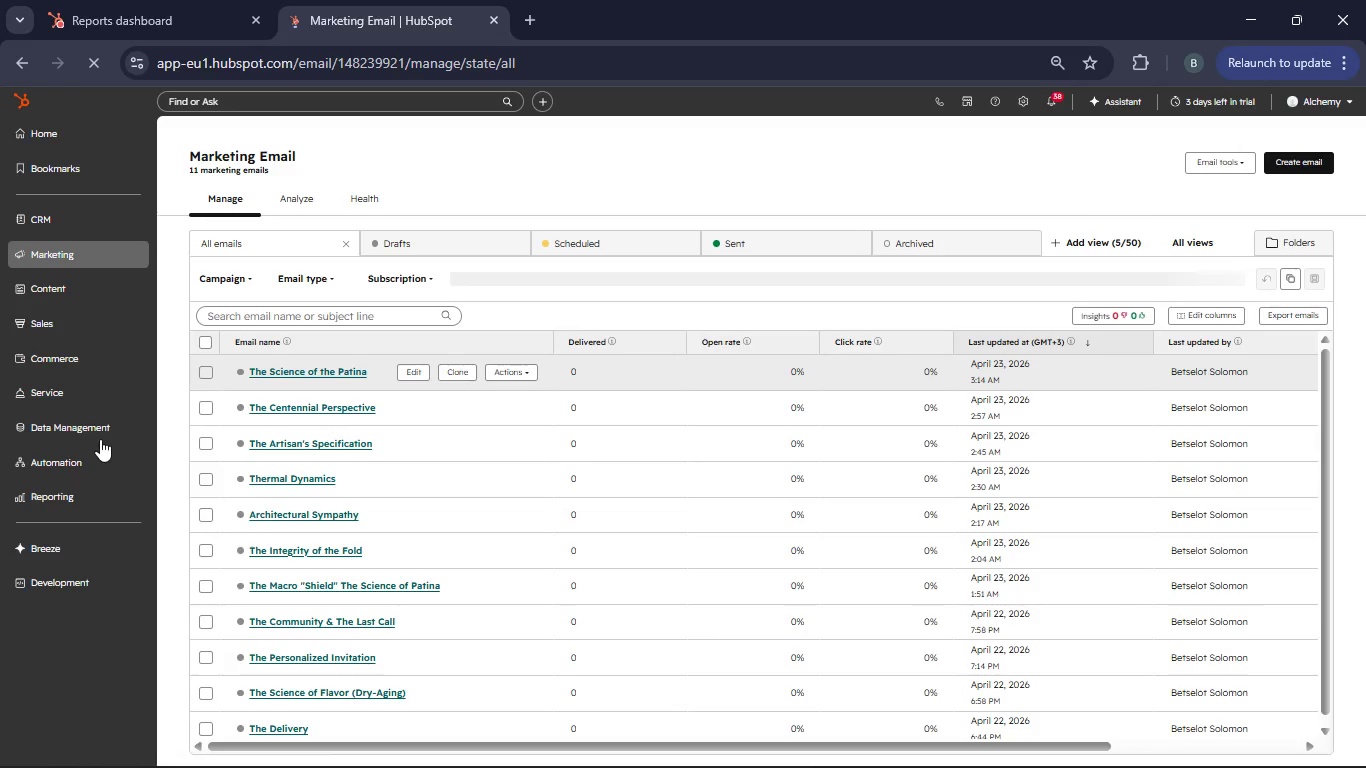 
left_click([55, 457])
 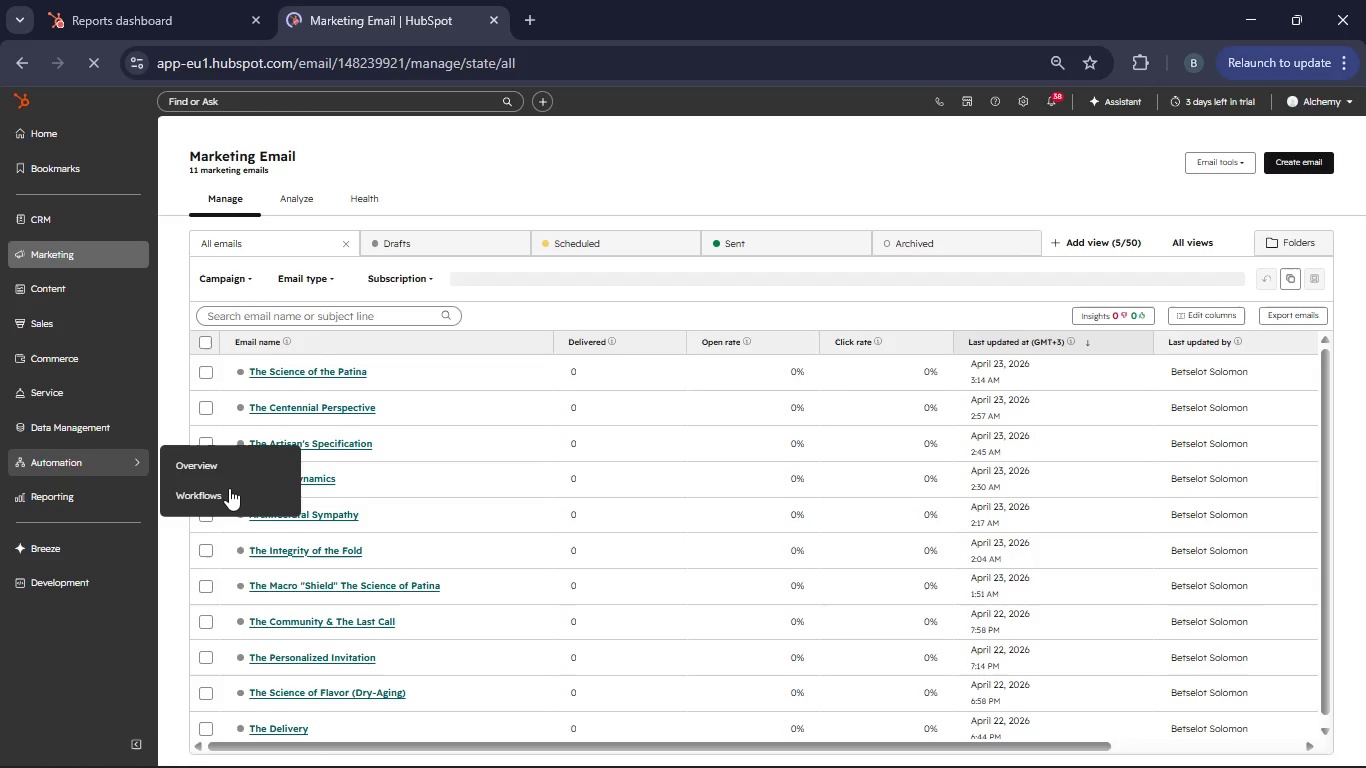 
left_click([205, 491])
 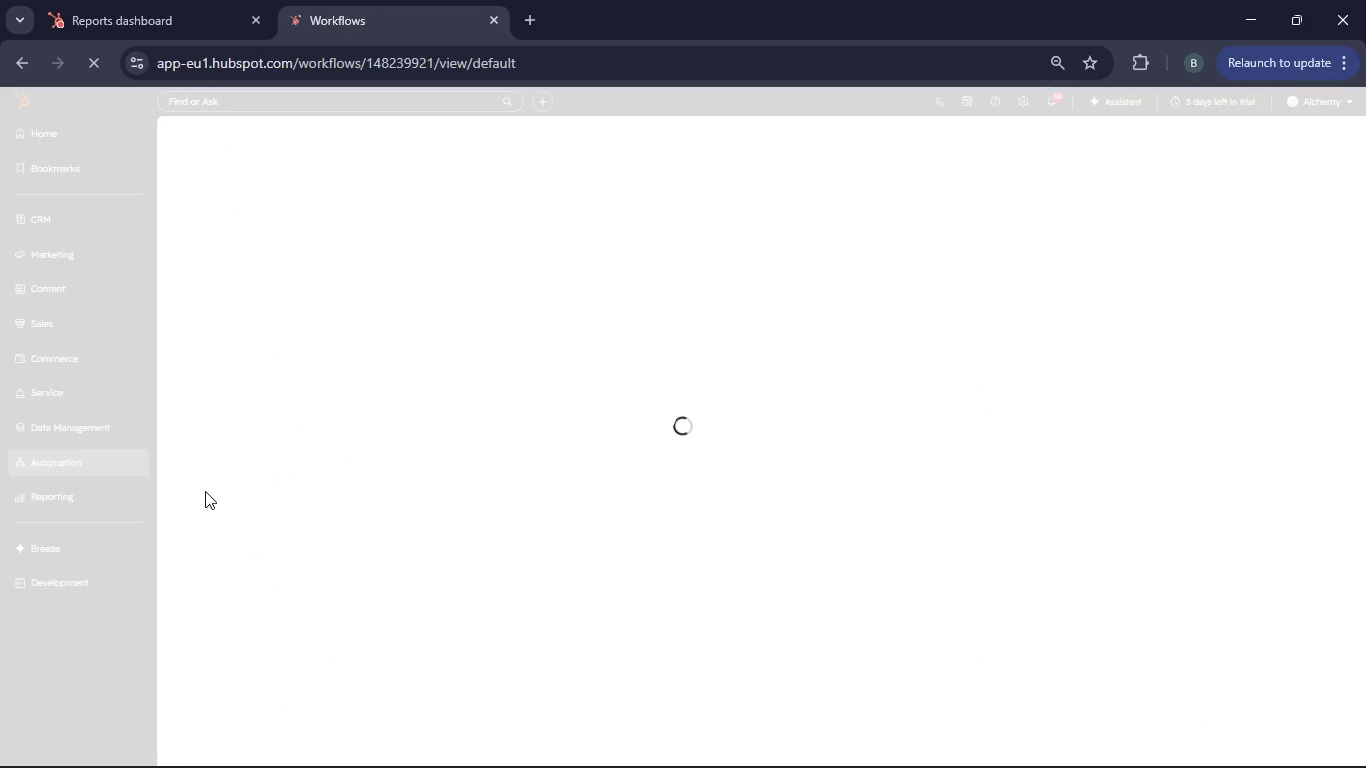 
wait(10.26)
 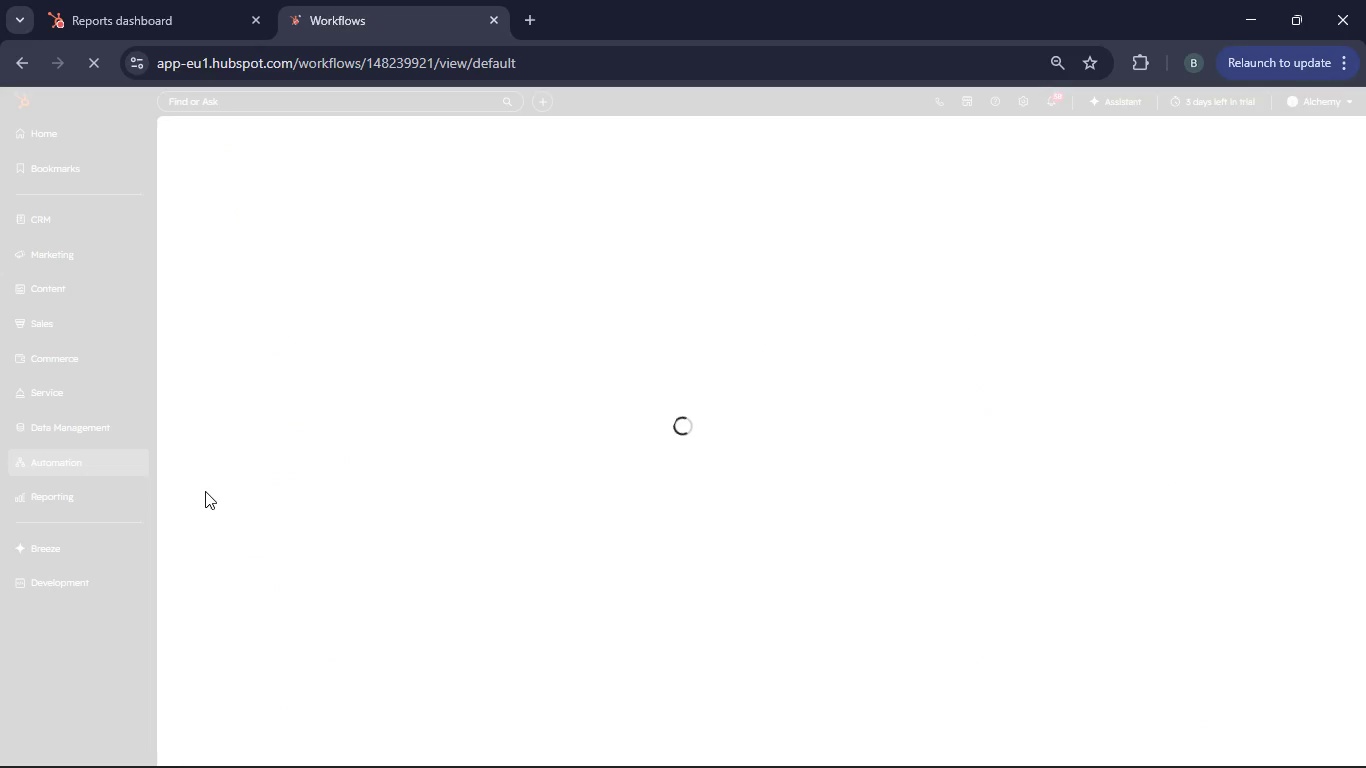 
mouse_move([241, 473])
 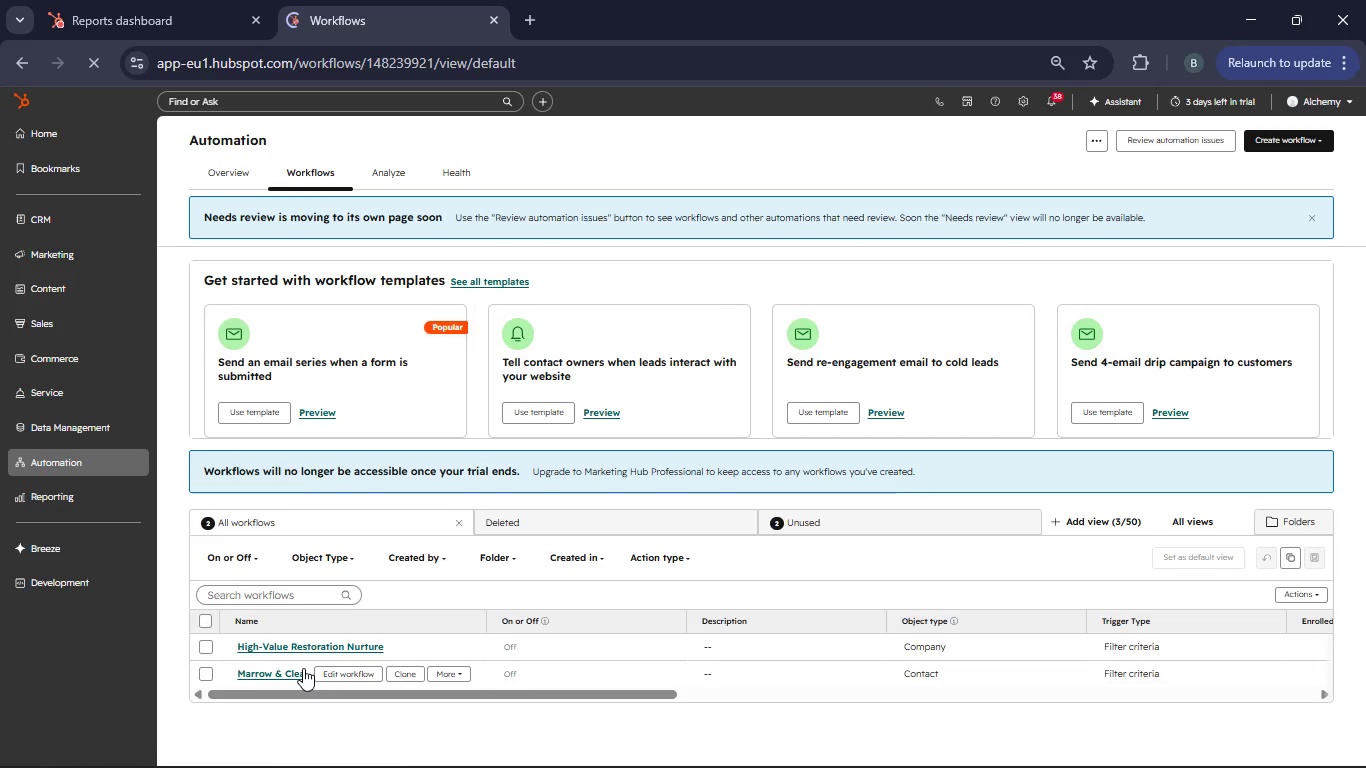 
left_click([271, 649])
 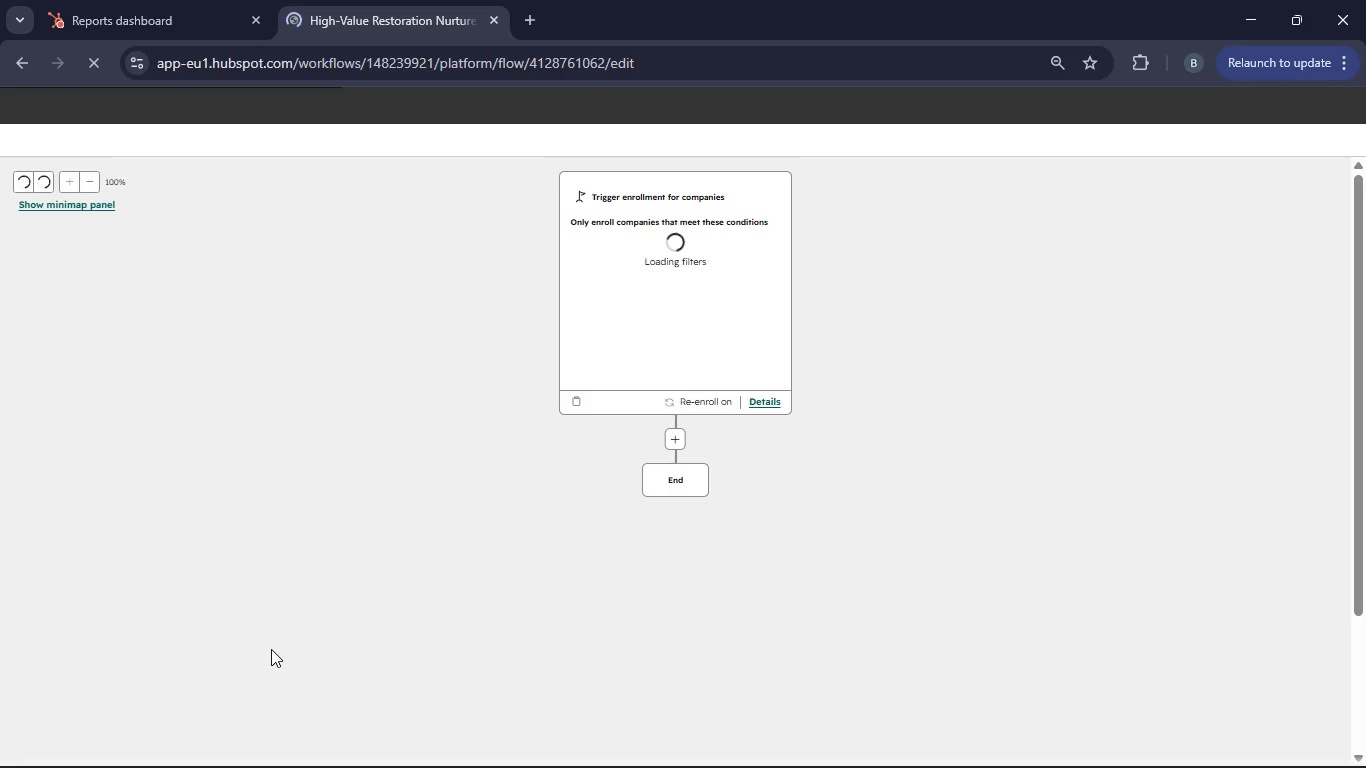 
wait(17.95)
 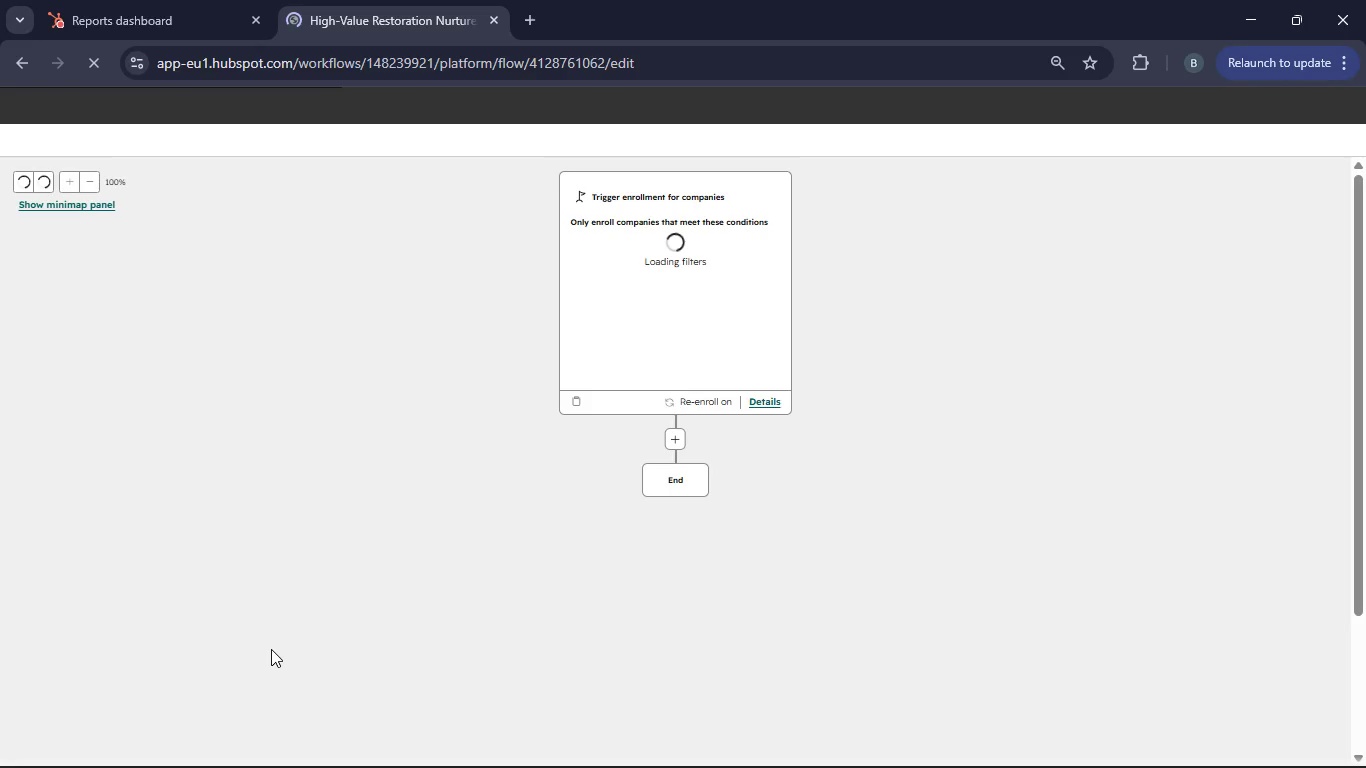 
left_click([675, 443])
 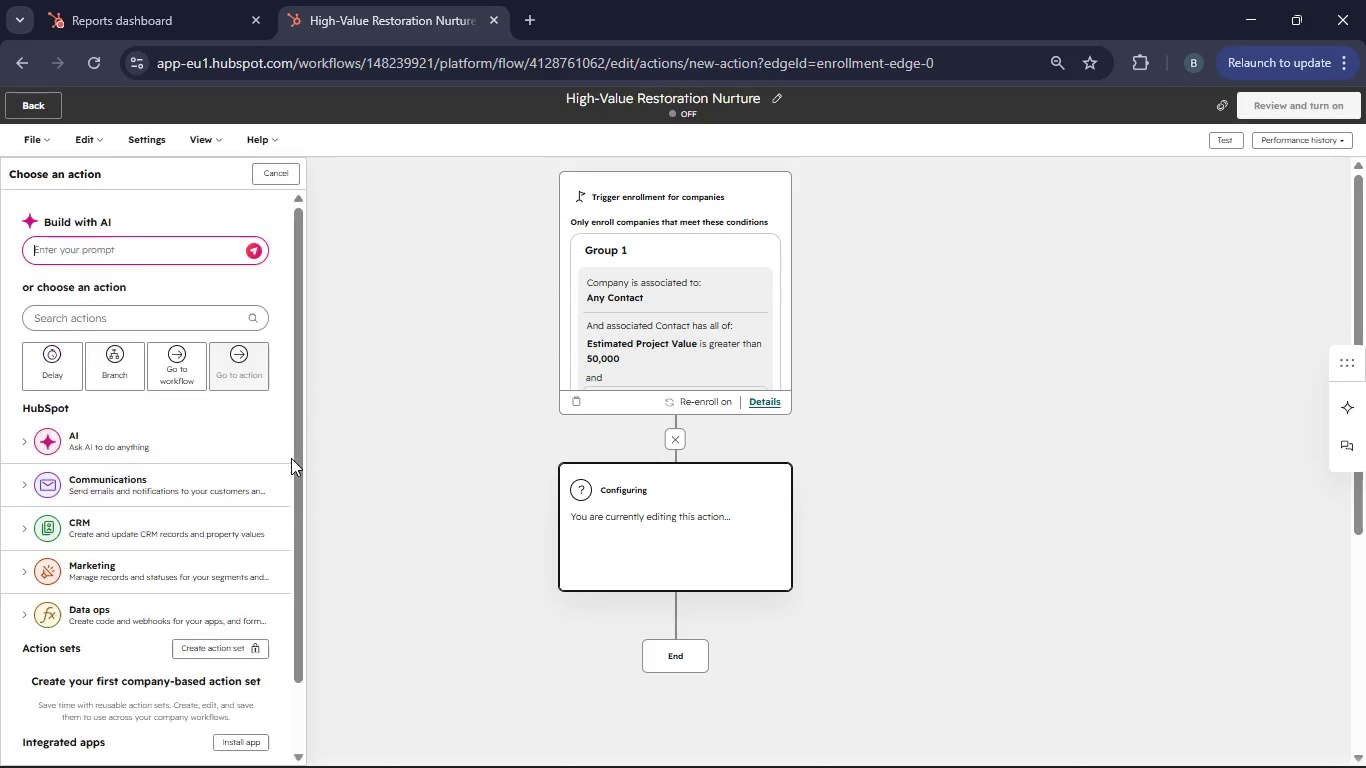 
left_click([114, 482])
 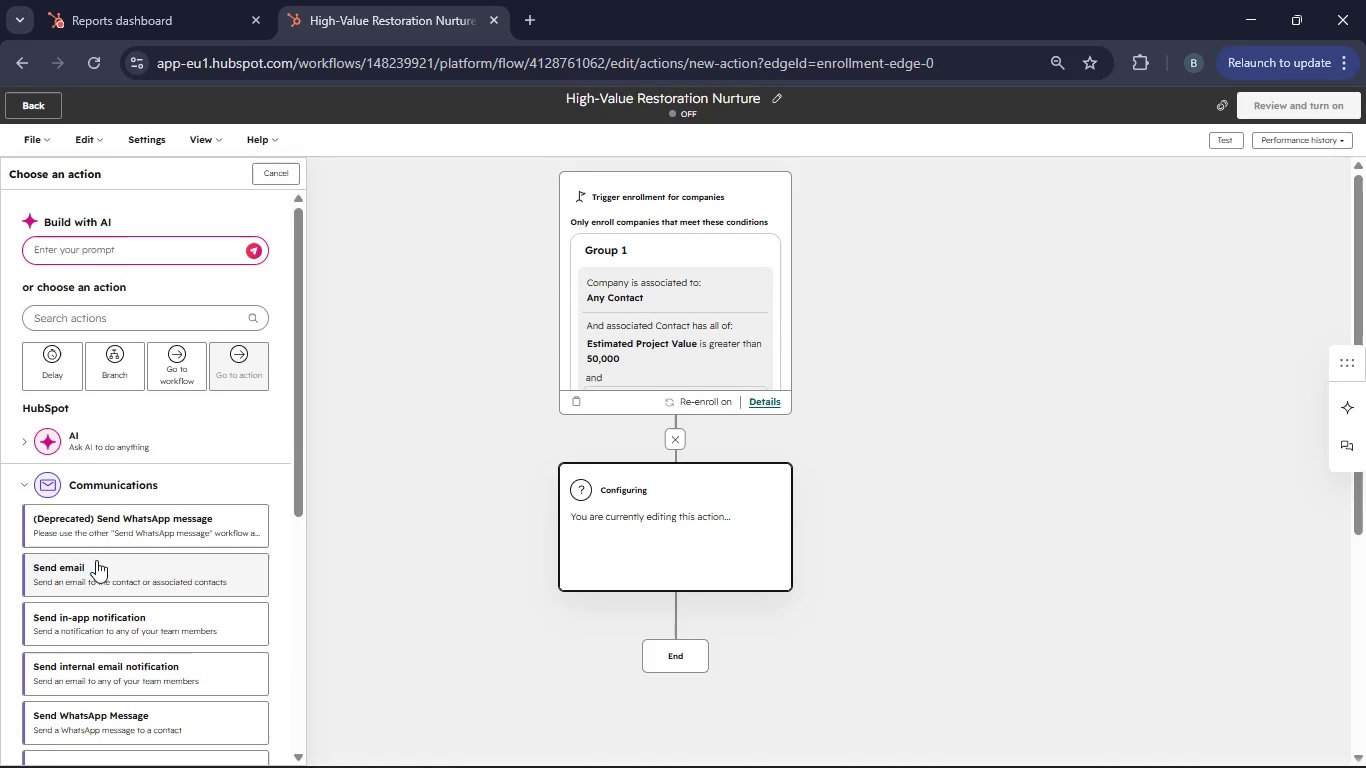 
left_click([91, 562])
 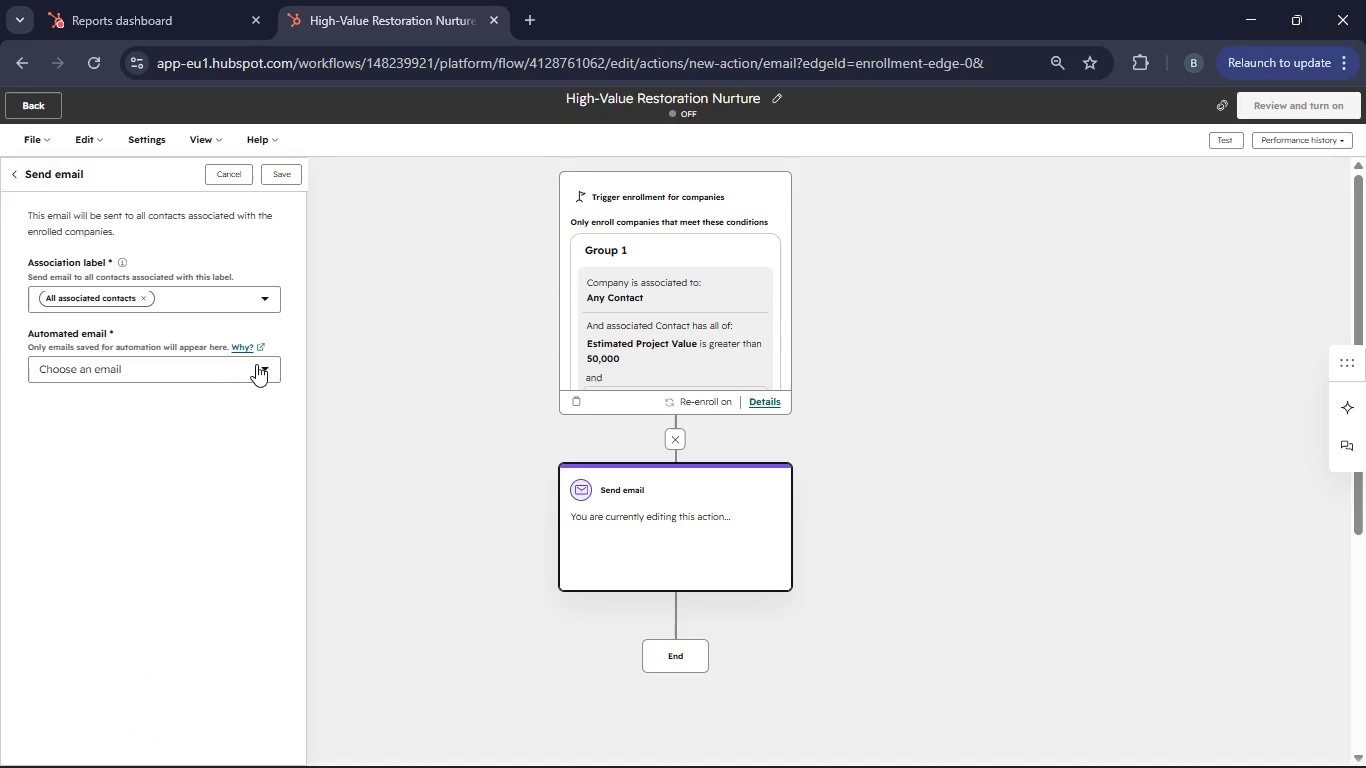 
left_click([257, 371])
 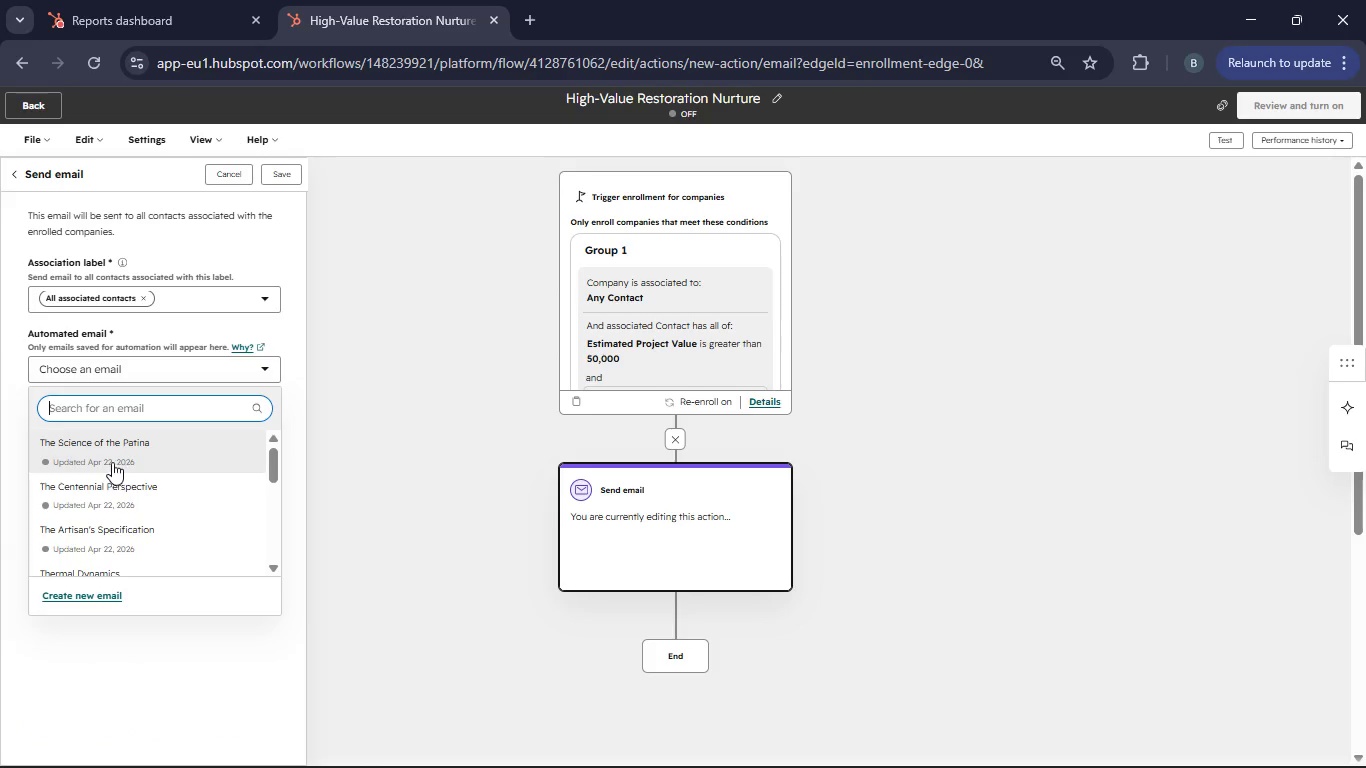 
left_click([109, 460])
 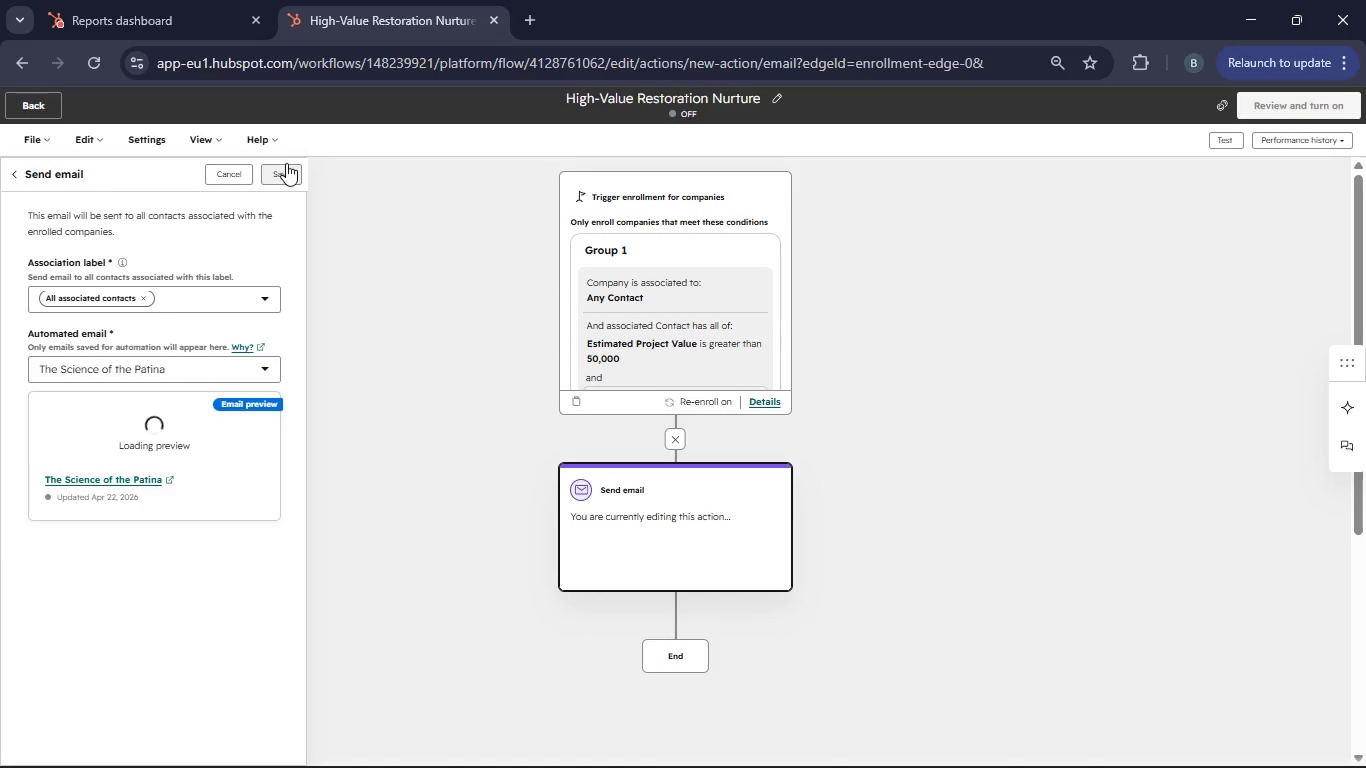 
left_click([286, 175])
 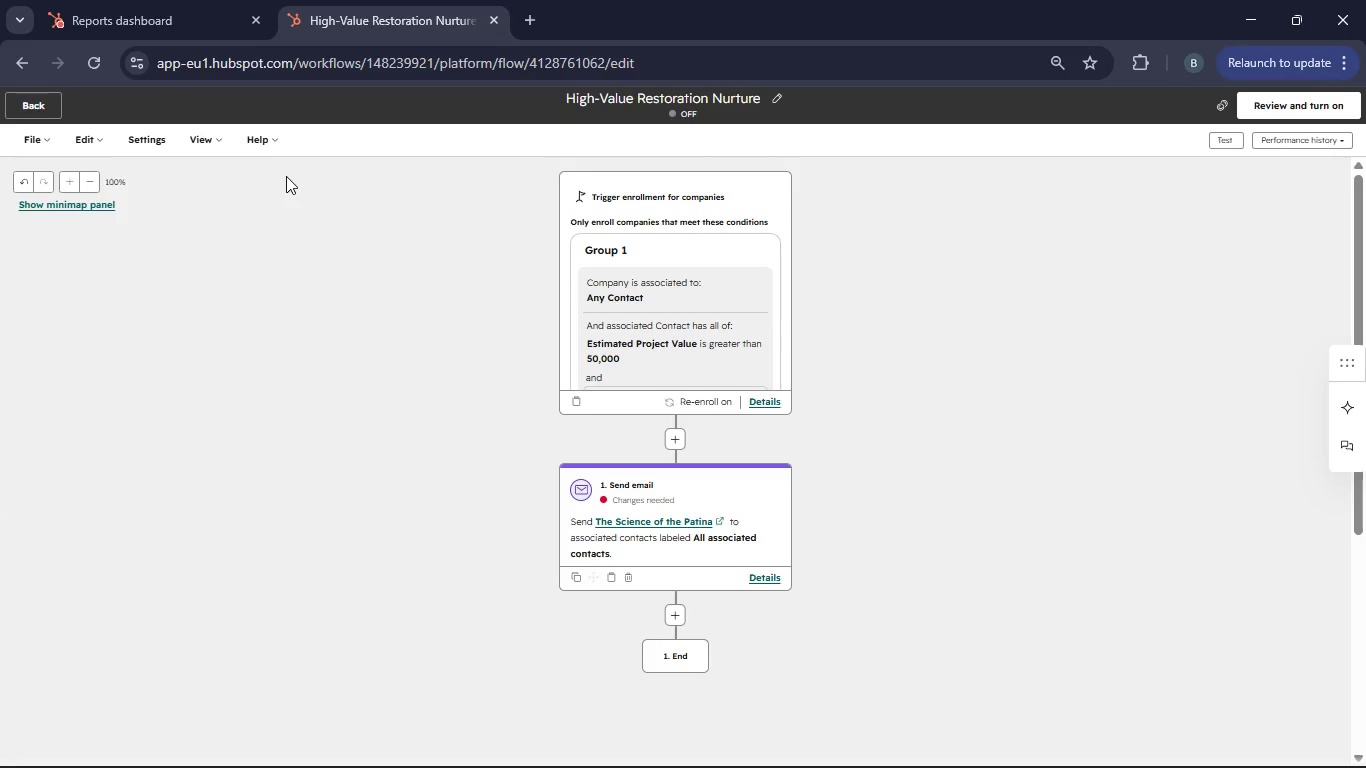 
wait(7.95)
 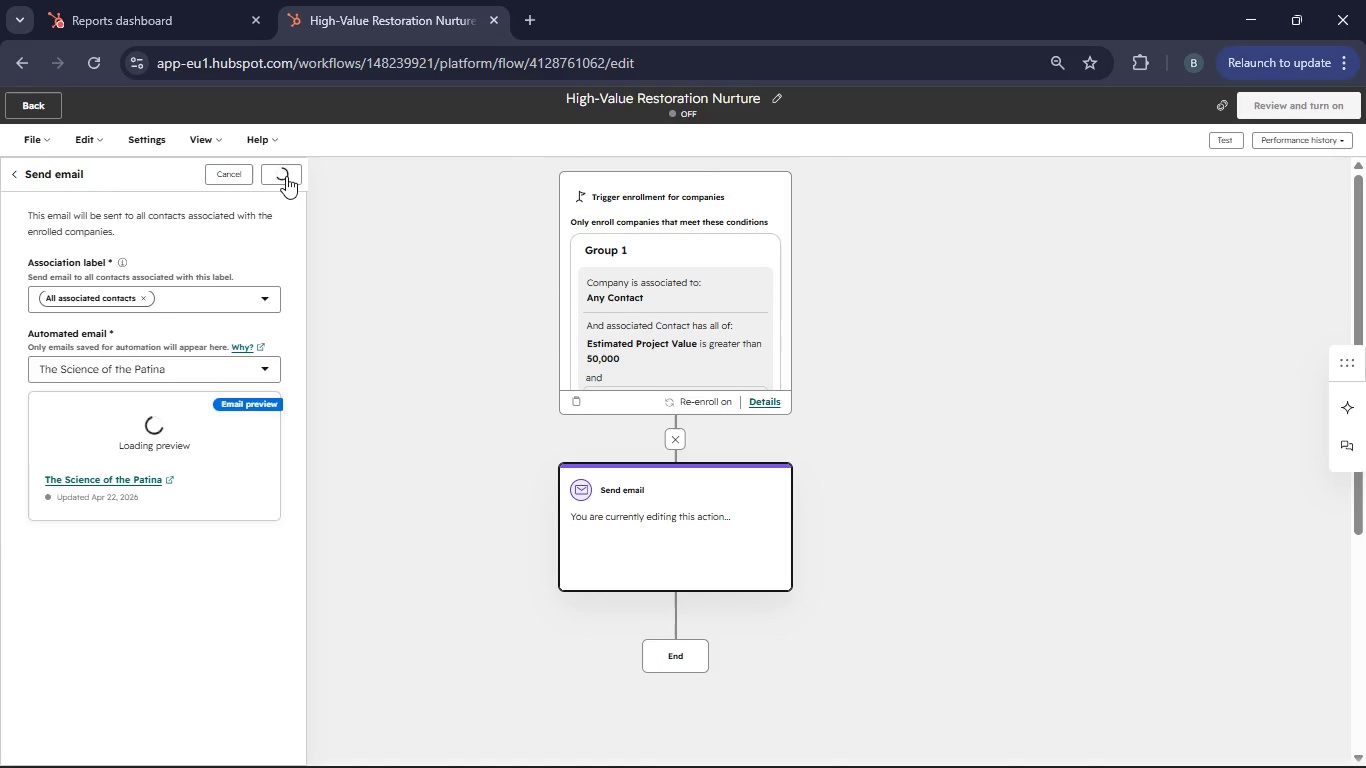 
scroll: coordinate [658, 407], scroll_direction: down, amount: 1.0
 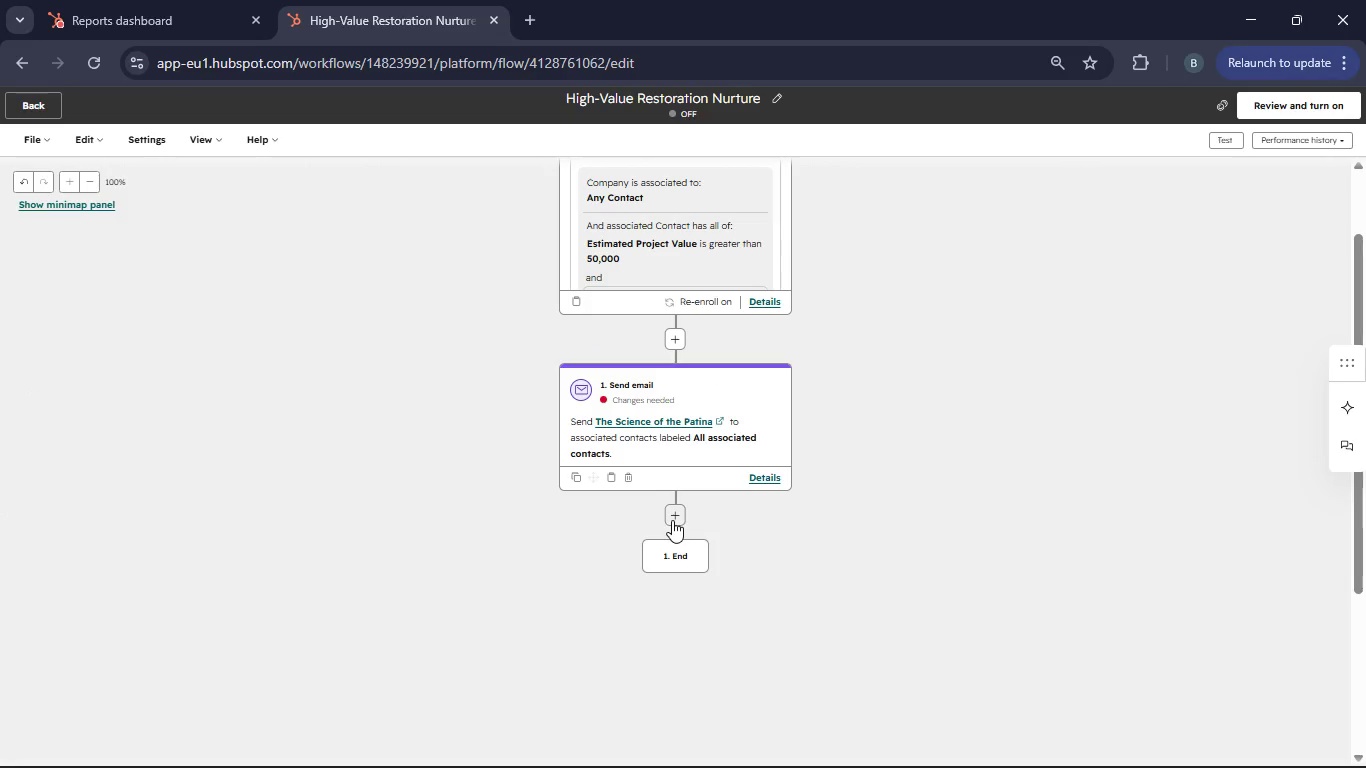 
left_click([674, 515])
 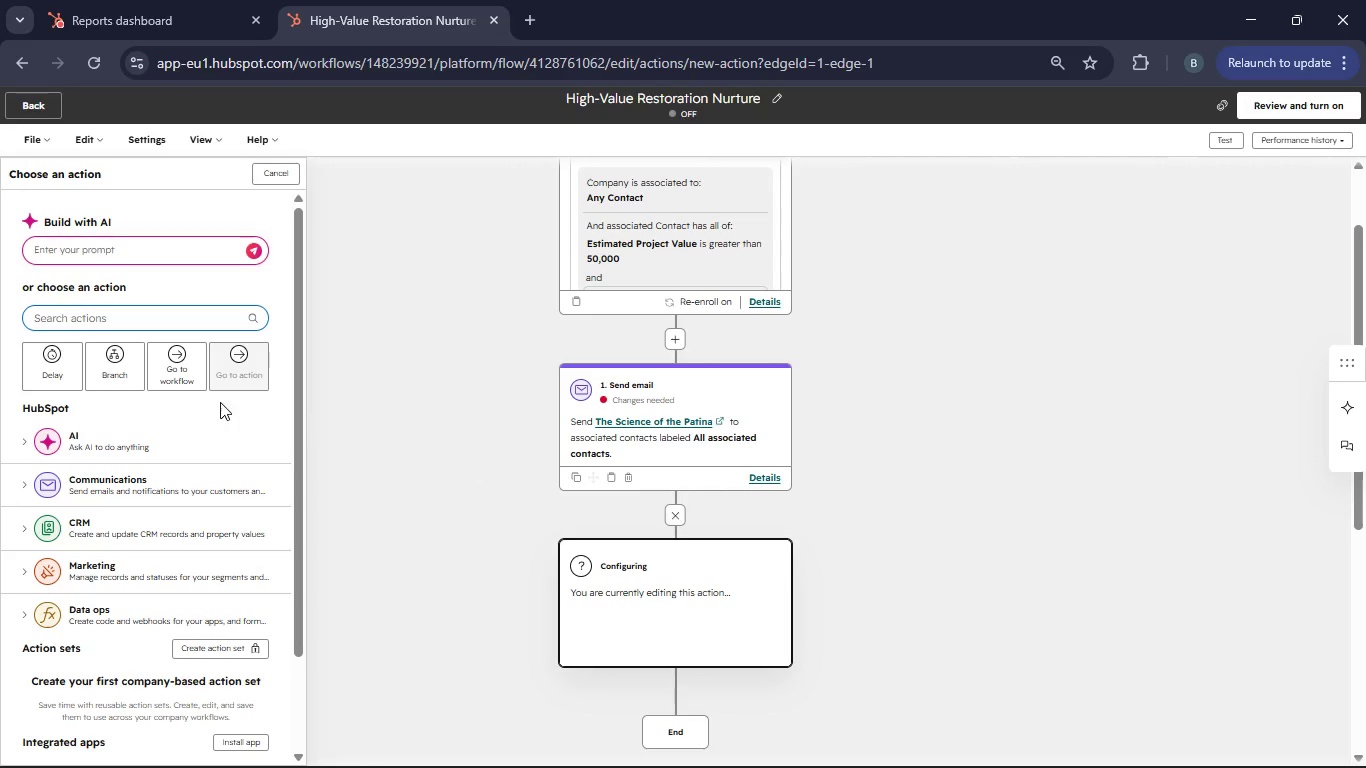 
left_click([82, 360])
 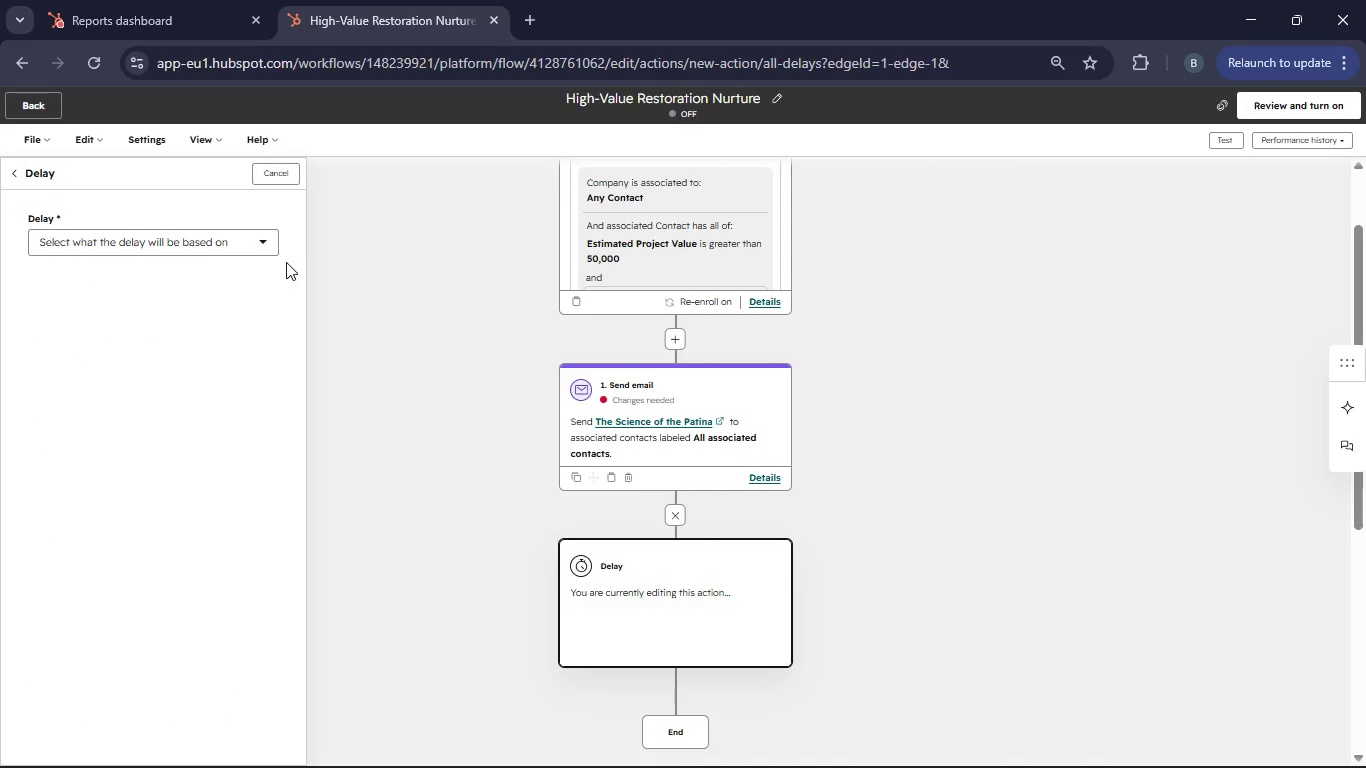 
left_click([269, 240])
 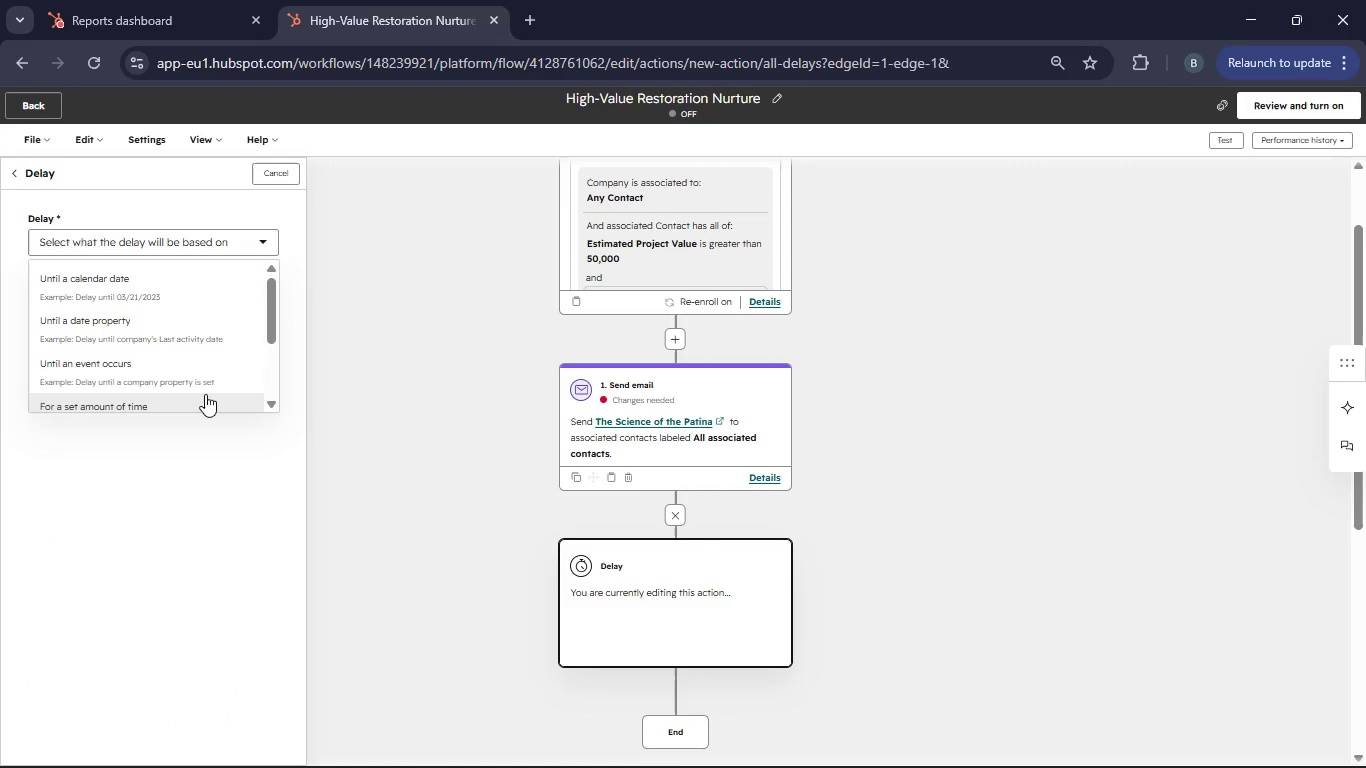 
left_click([205, 394])
 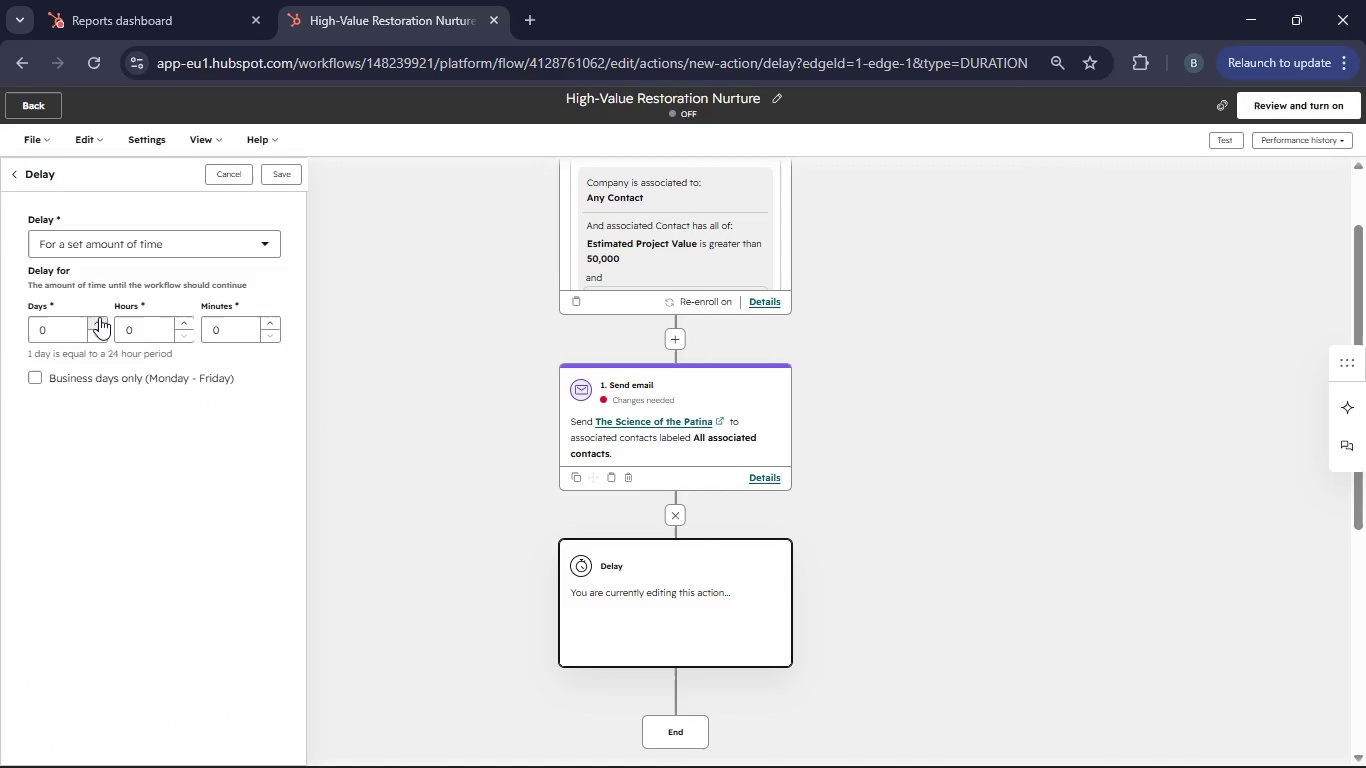 
double_click([99, 317])
 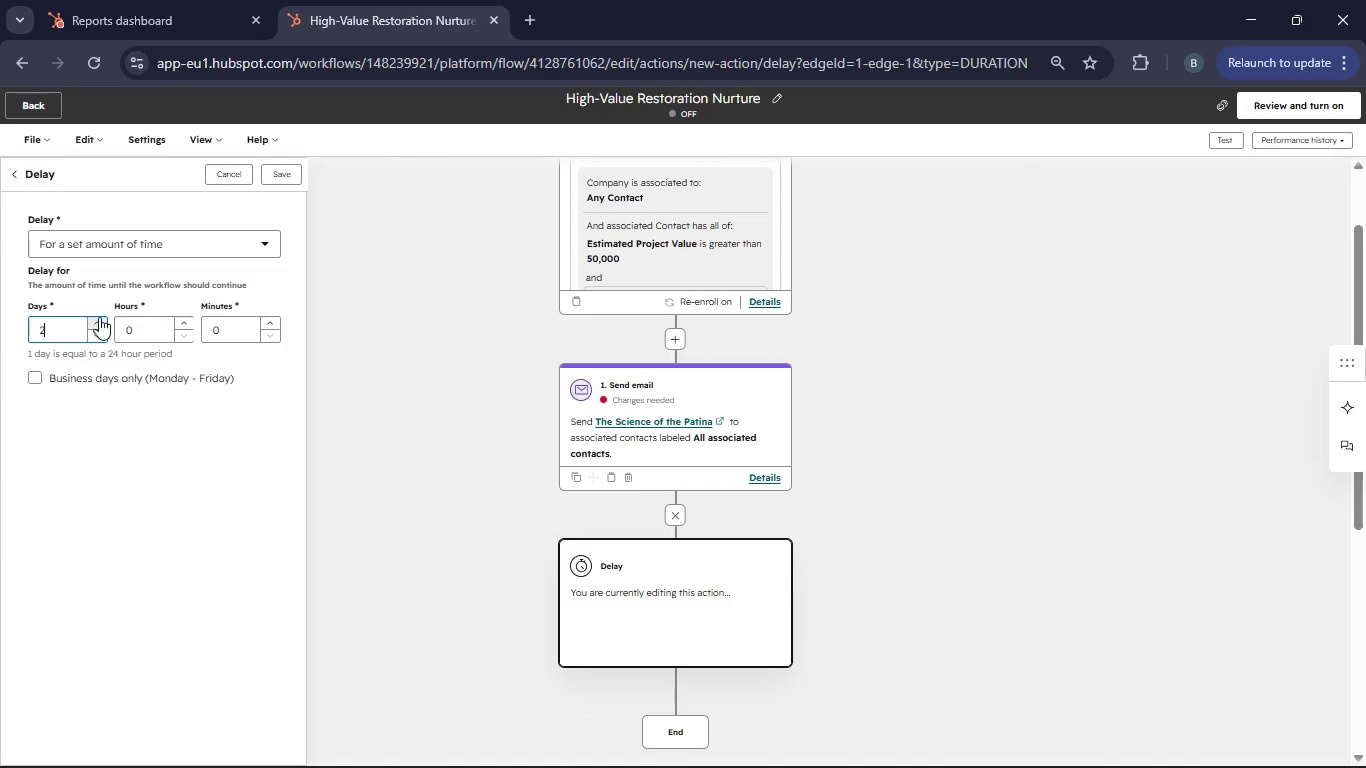 
triple_click([99, 317])
 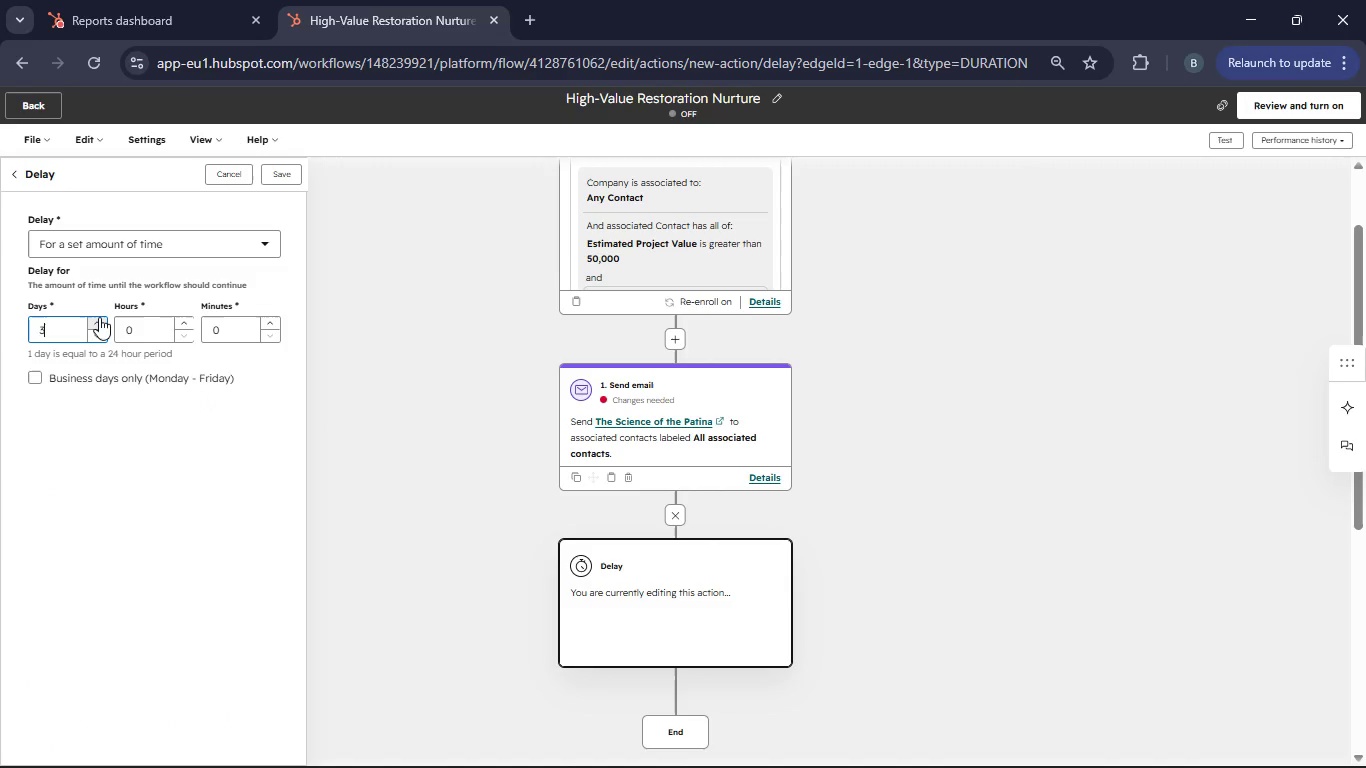 
triple_click([99, 317])
 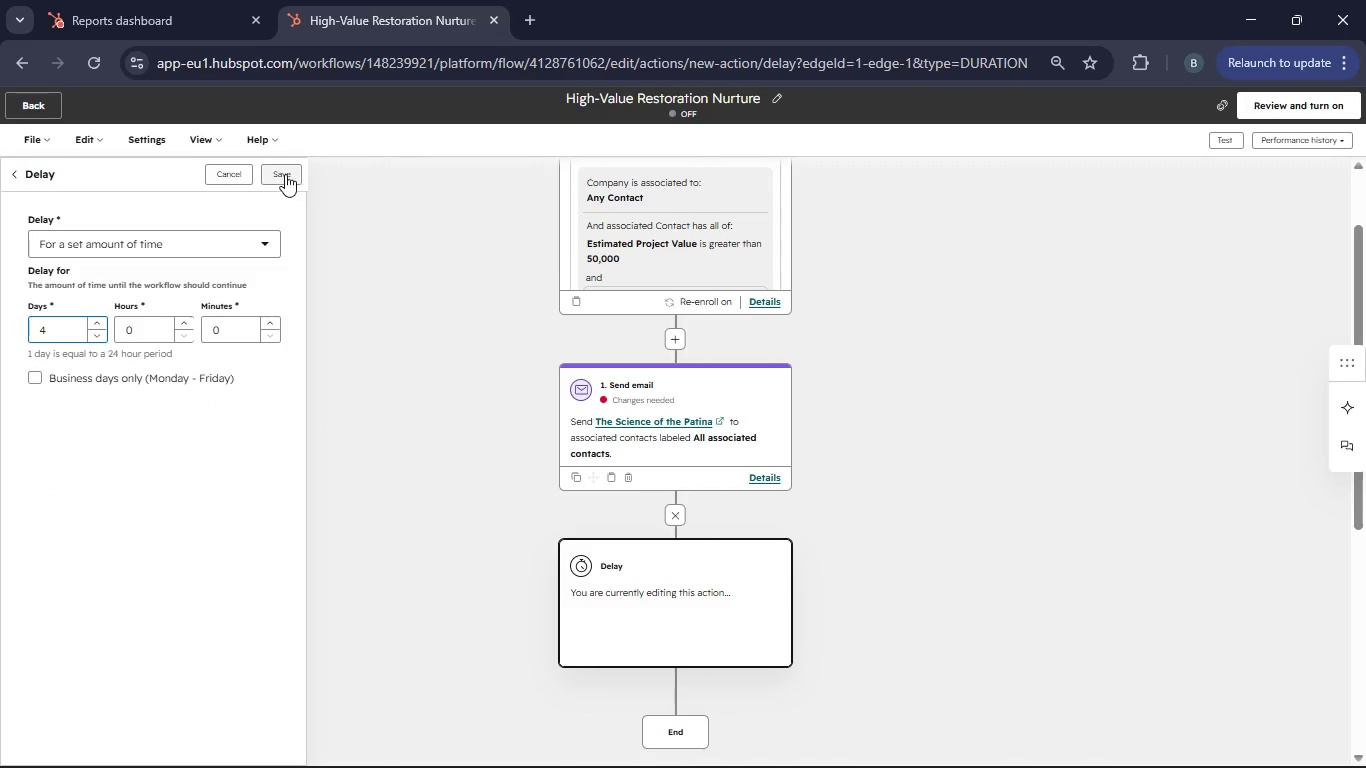 
left_click([285, 174])
 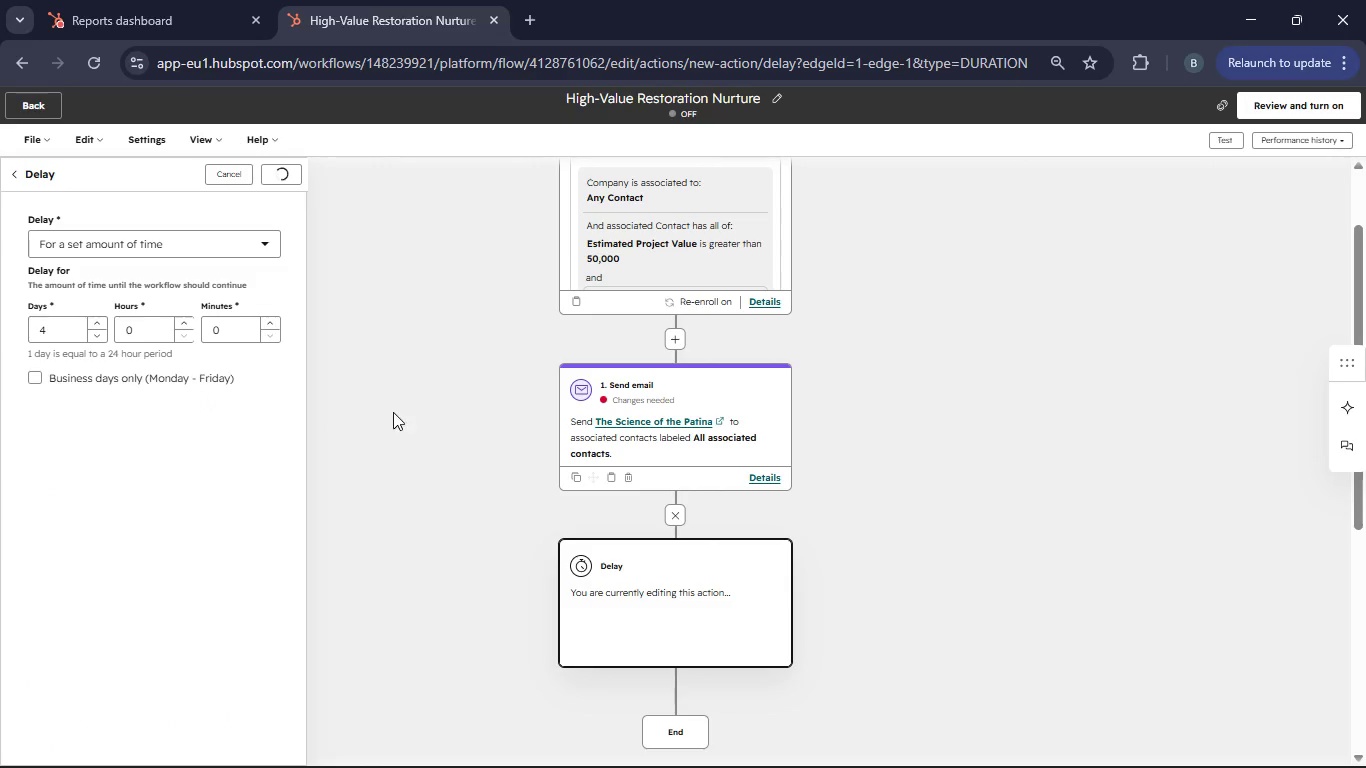 
scroll: coordinate [393, 416], scroll_direction: down, amount: 1.0
 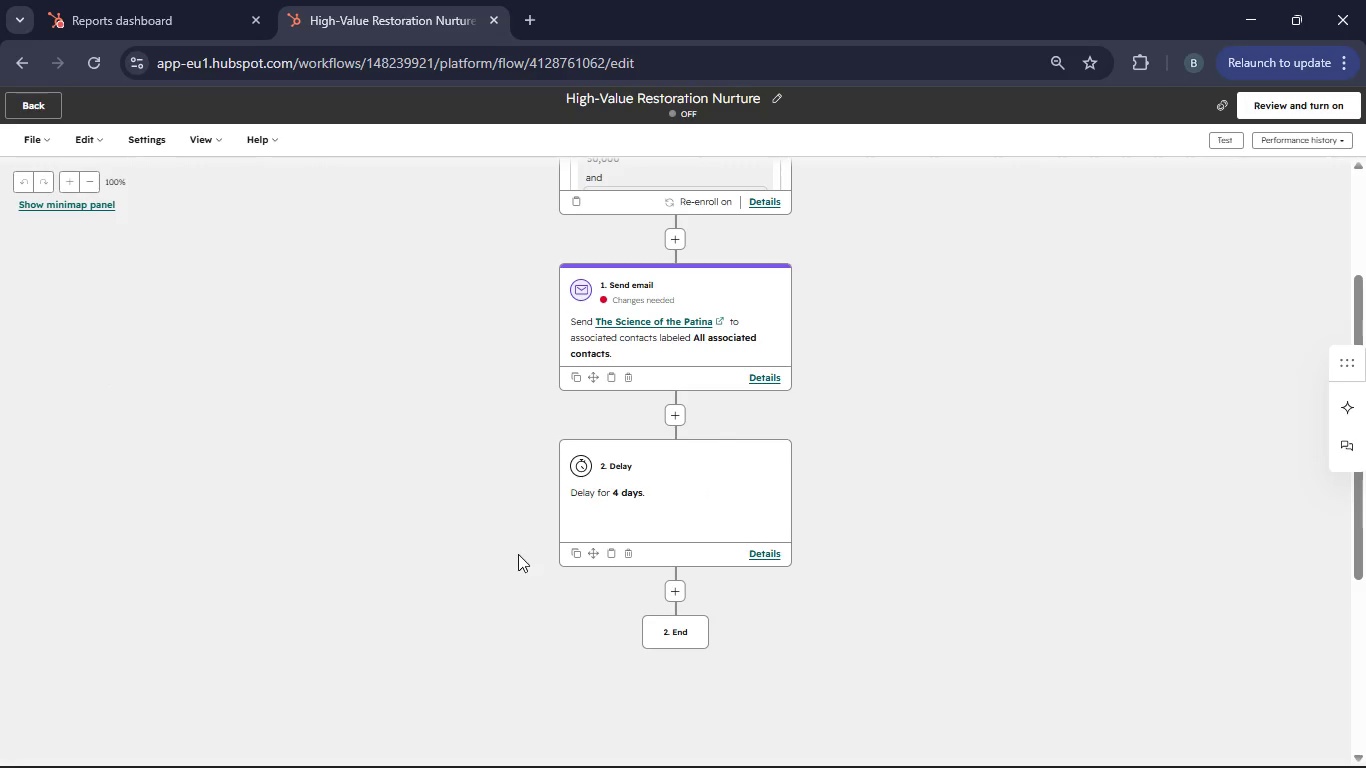 
mouse_move([639, 576])
 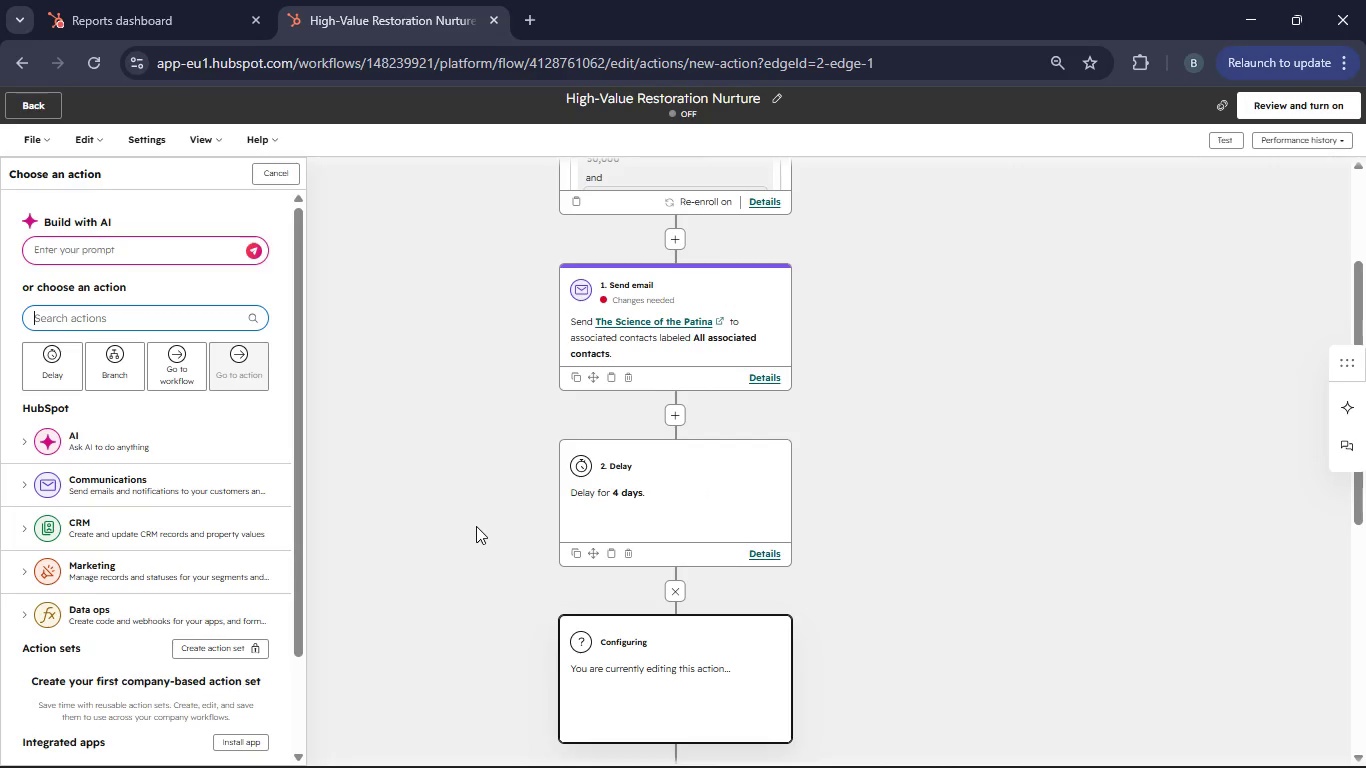 
scroll: coordinate [476, 526], scroll_direction: down, amount: 1.0
 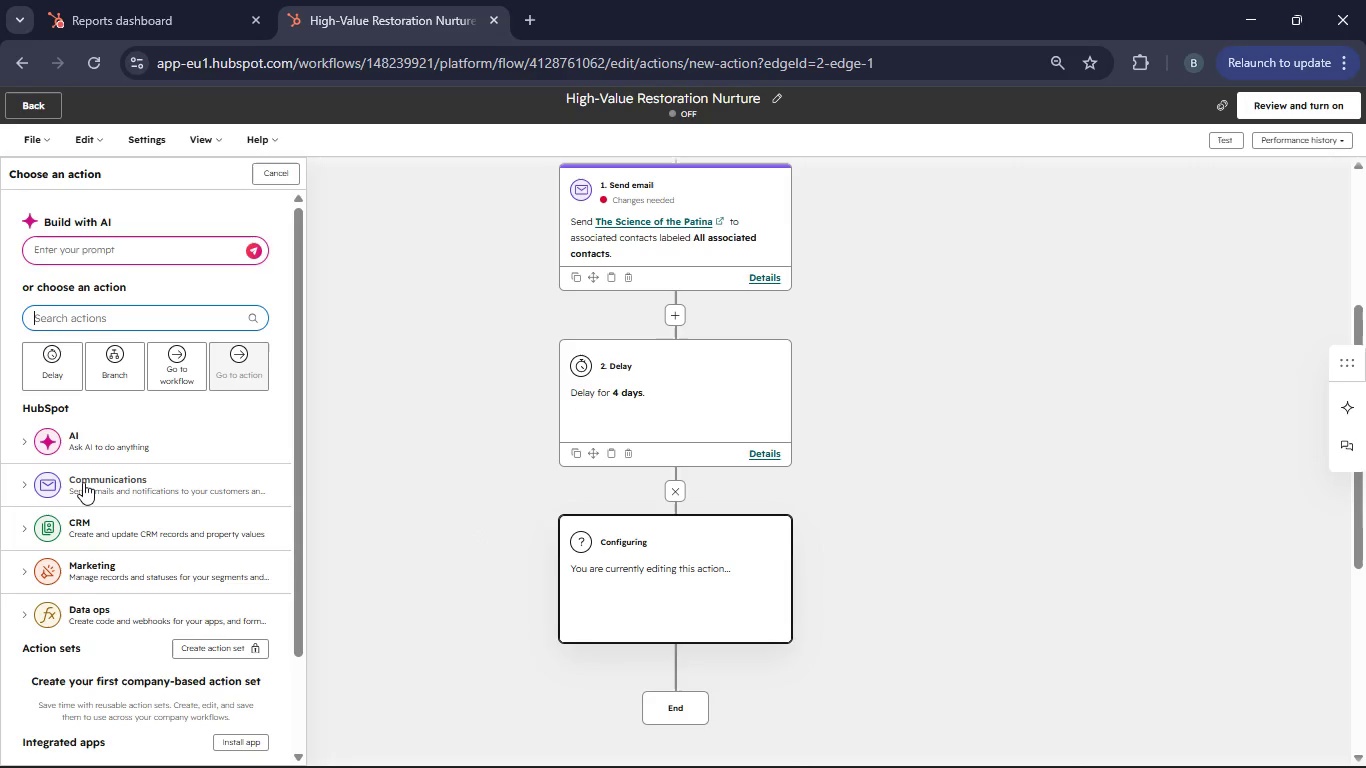 
left_click([83, 482])
 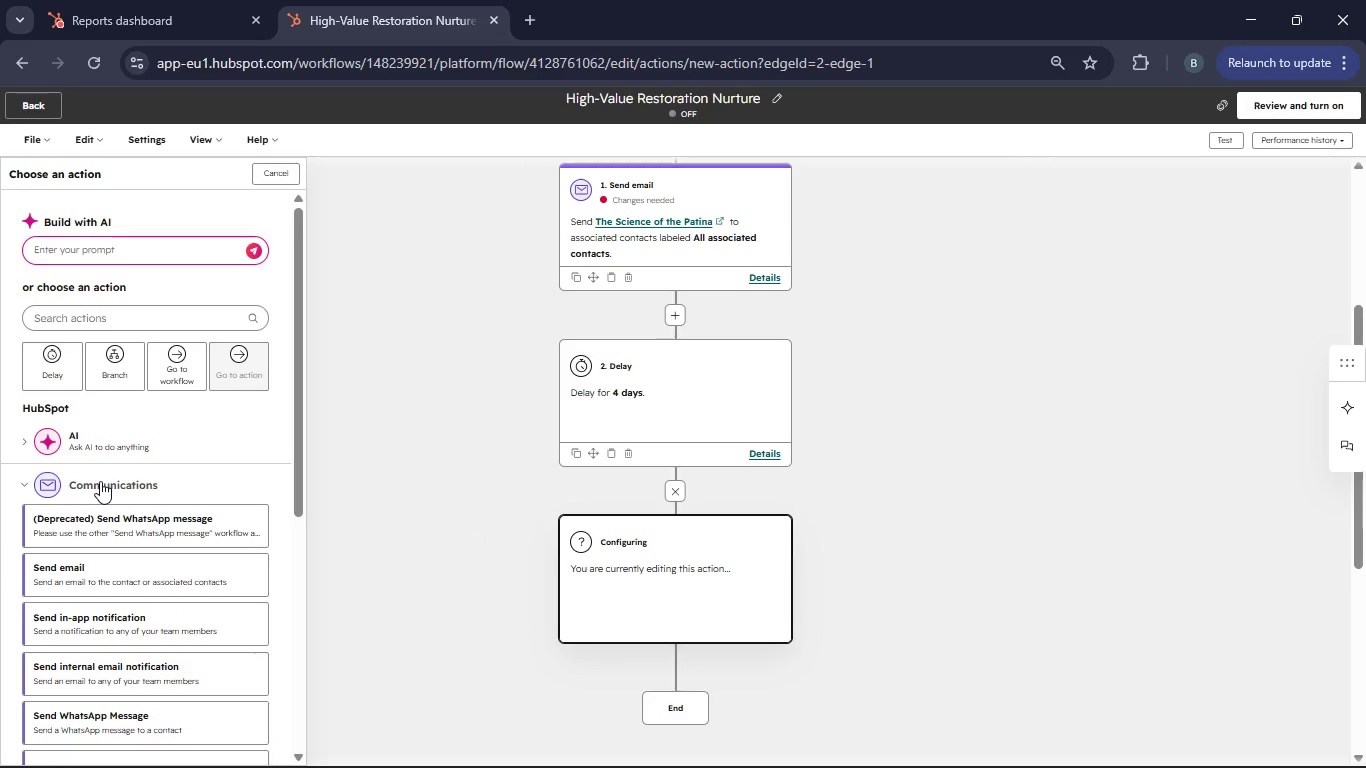 
left_click([126, 571])
 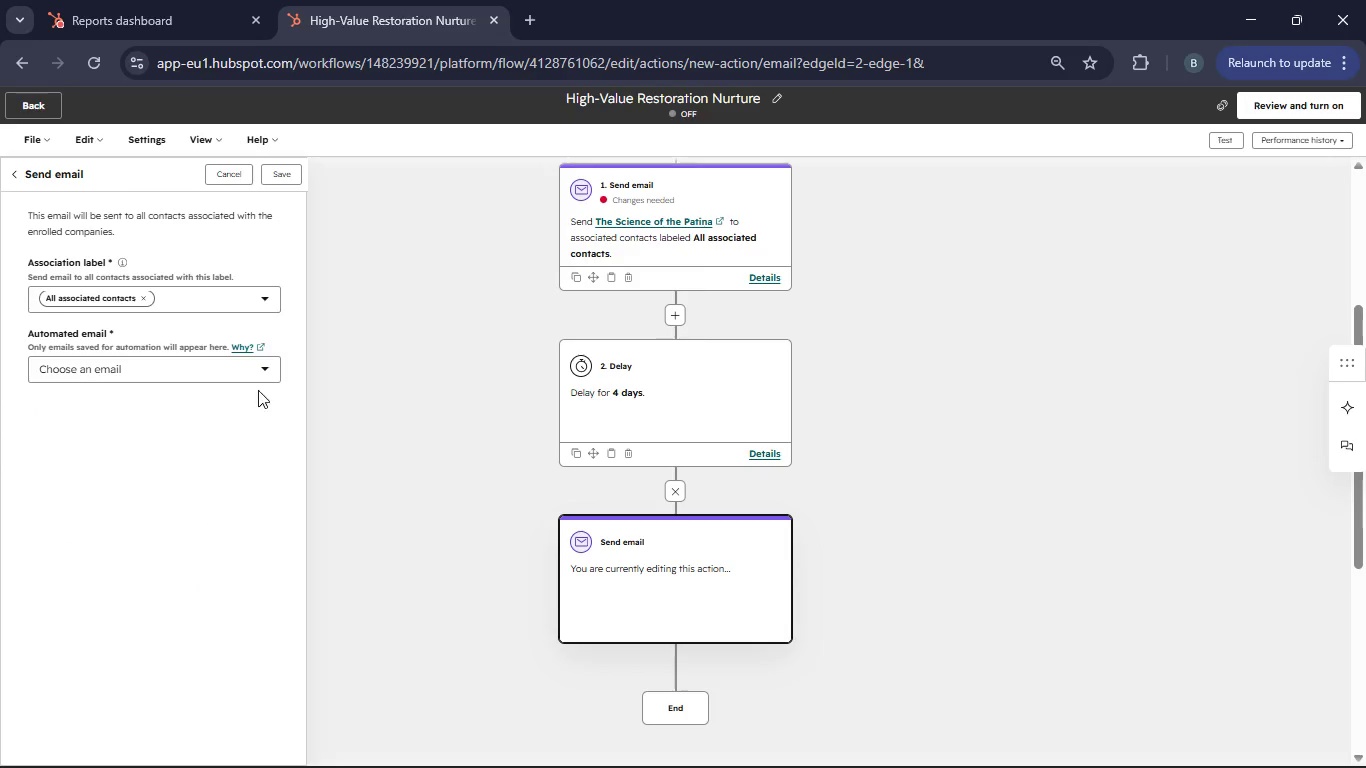 
left_click([263, 377])
 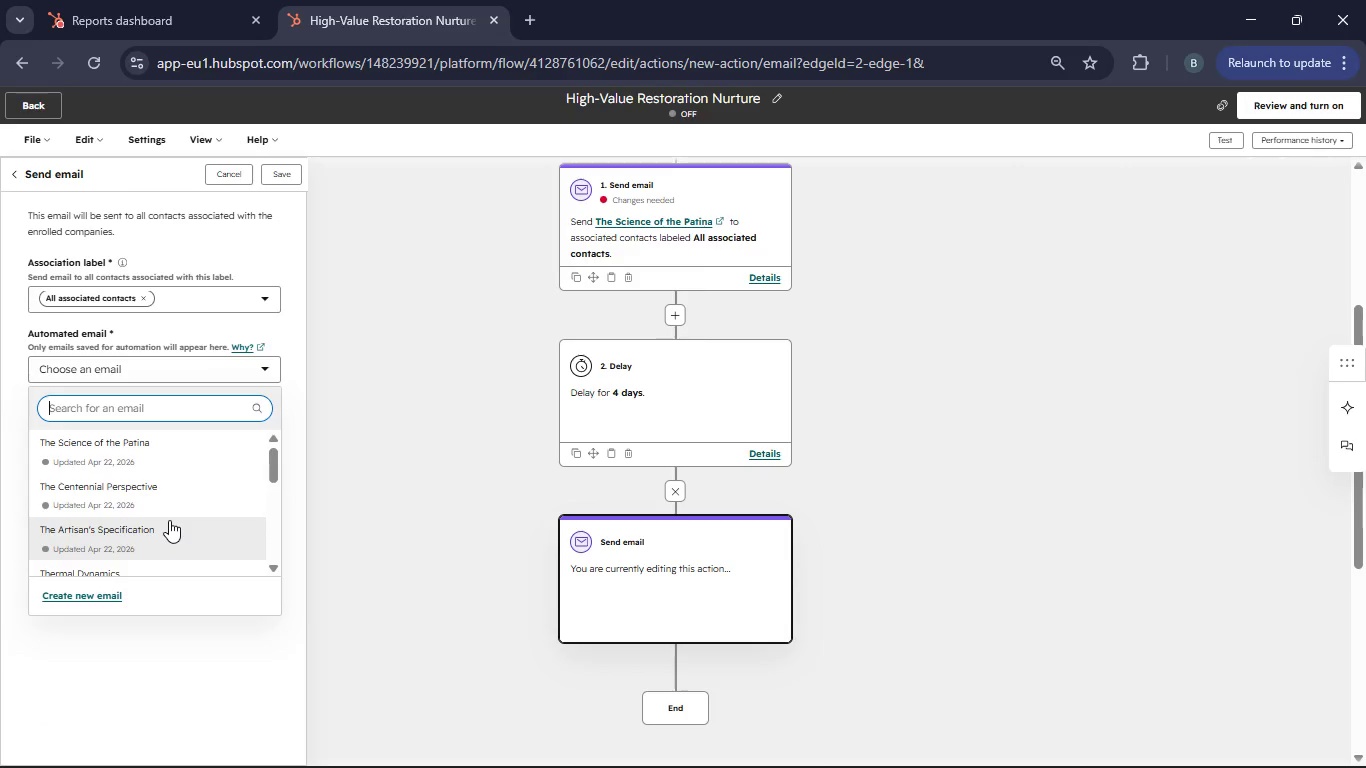 
scroll: coordinate [169, 520], scroll_direction: down, amount: 1.0
 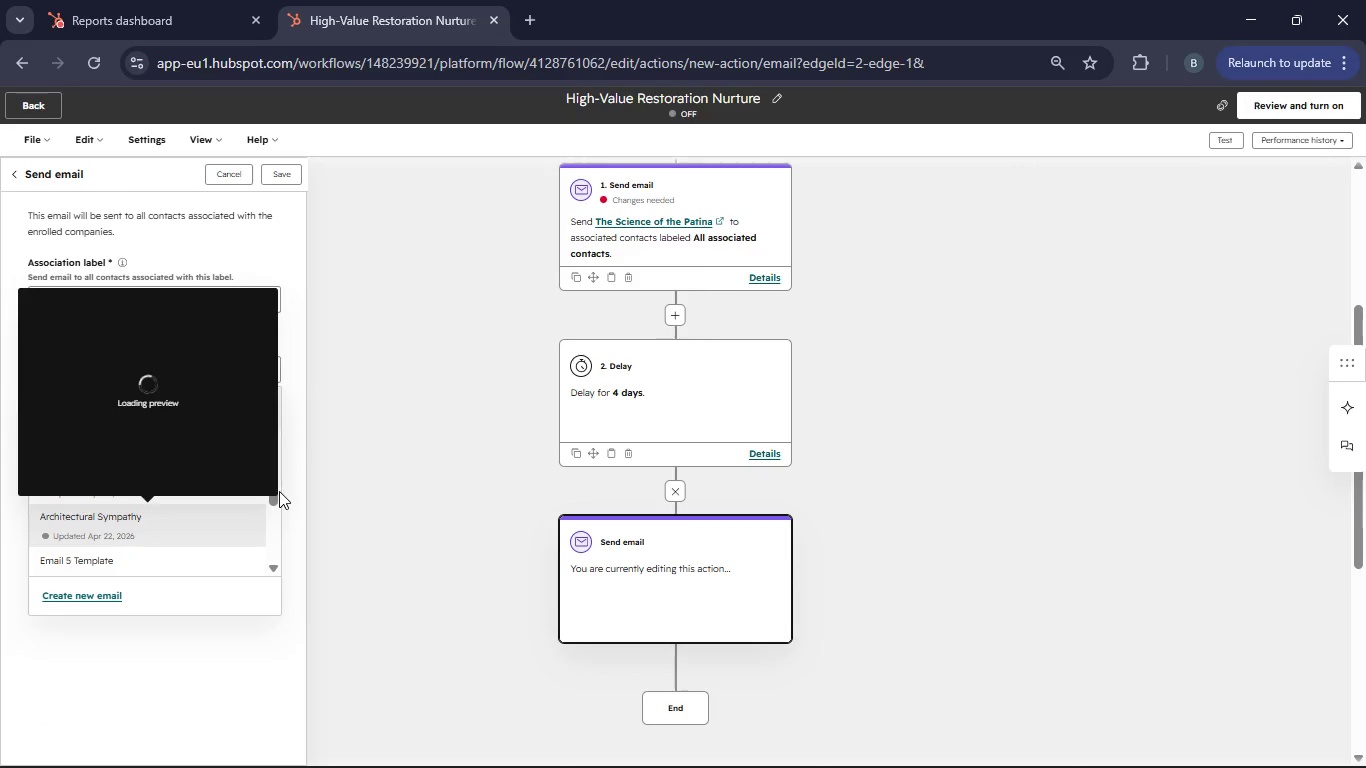 
left_click_drag(start_coordinate=[275, 493], to_coordinate=[274, 531])
 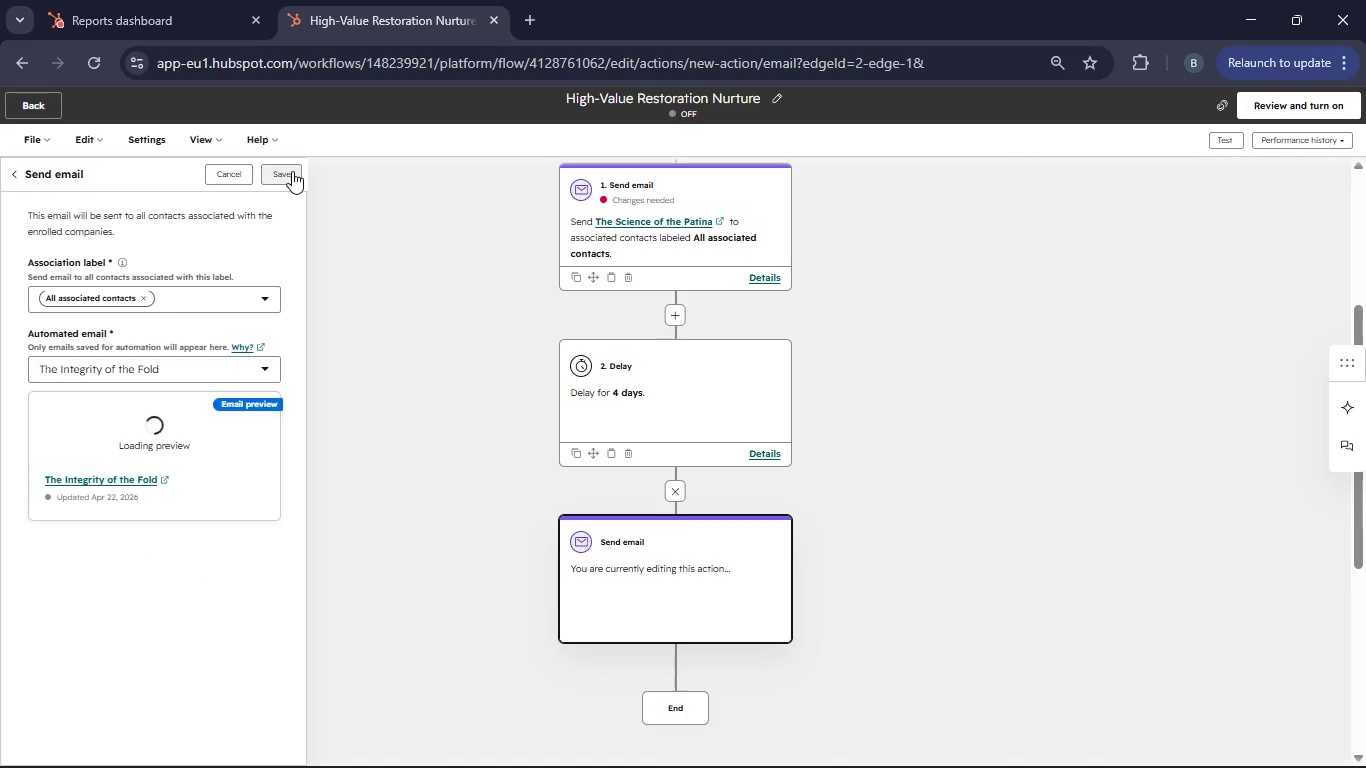 
left_click([292, 171])
 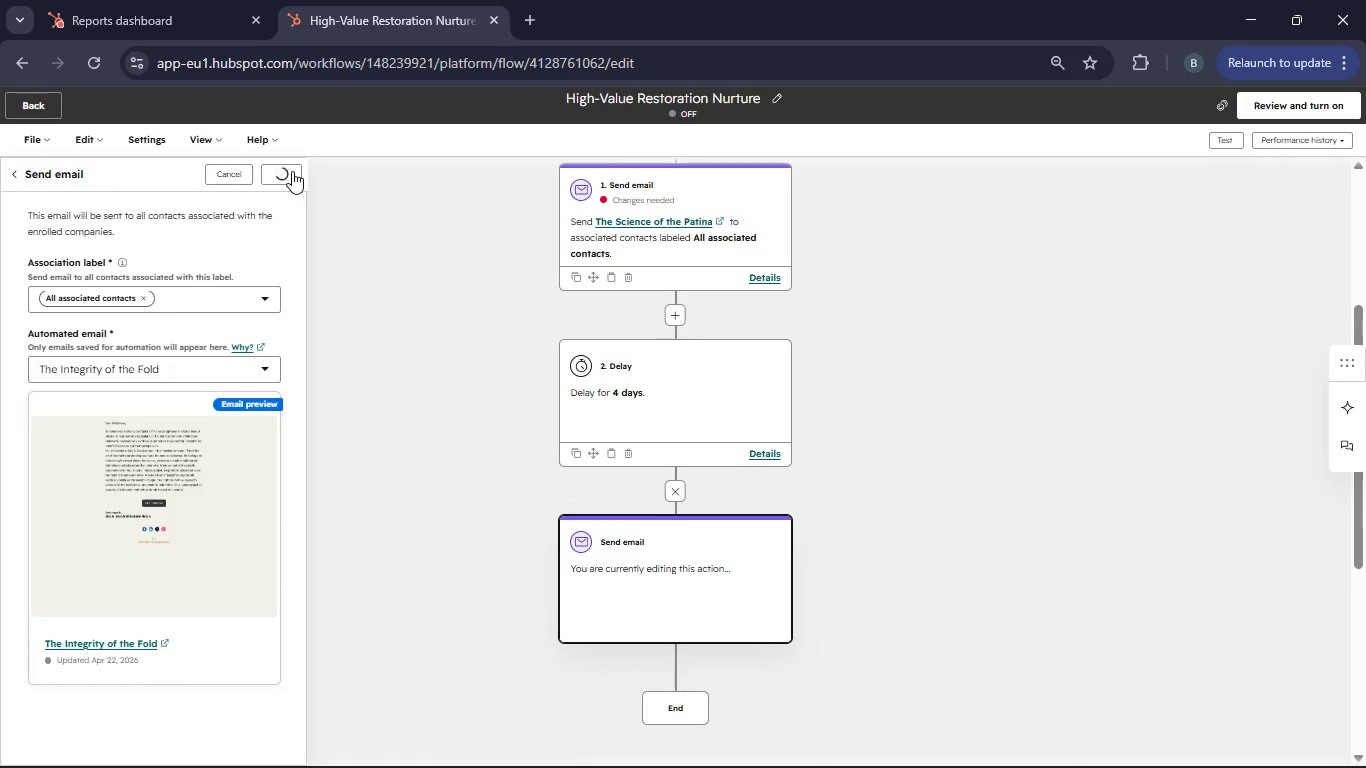 
scroll: coordinate [624, 604], scroll_direction: down, amount: 1.0
 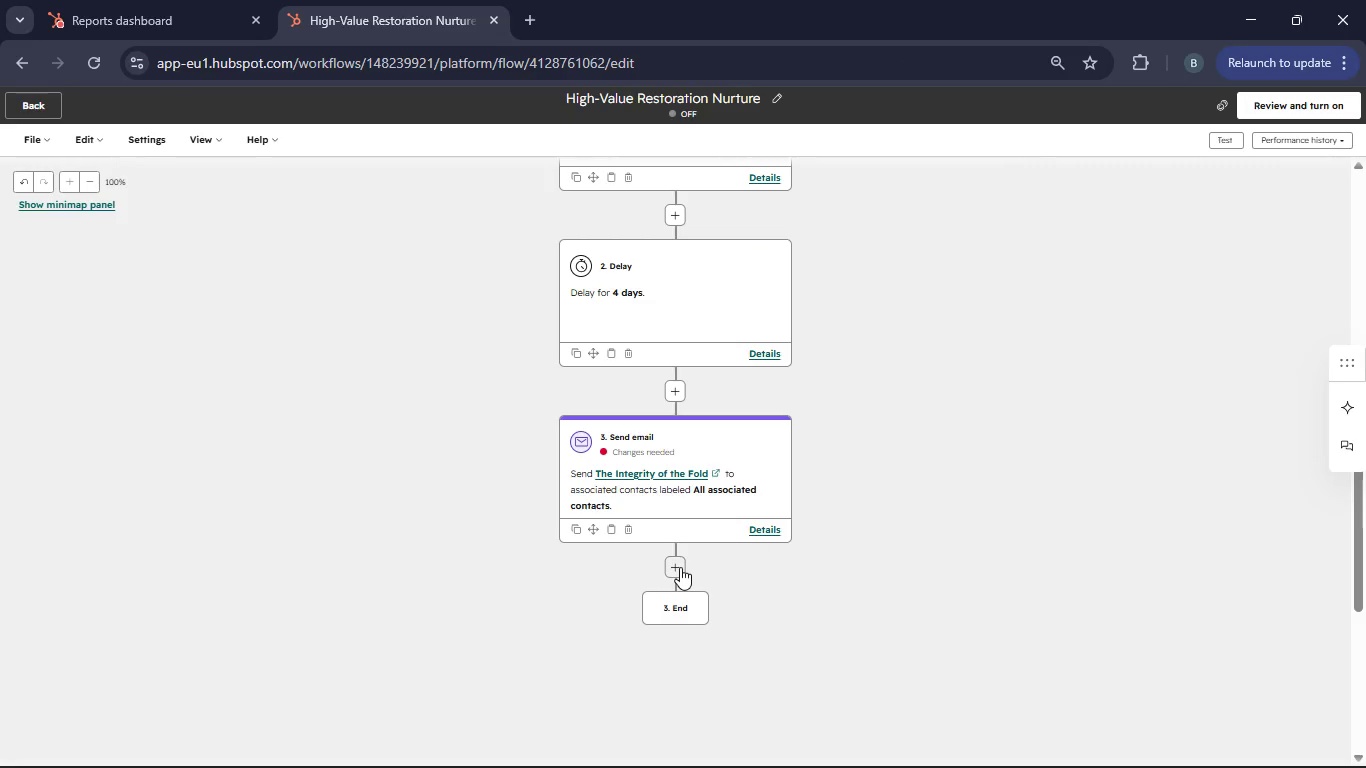 
left_click([680, 567])
 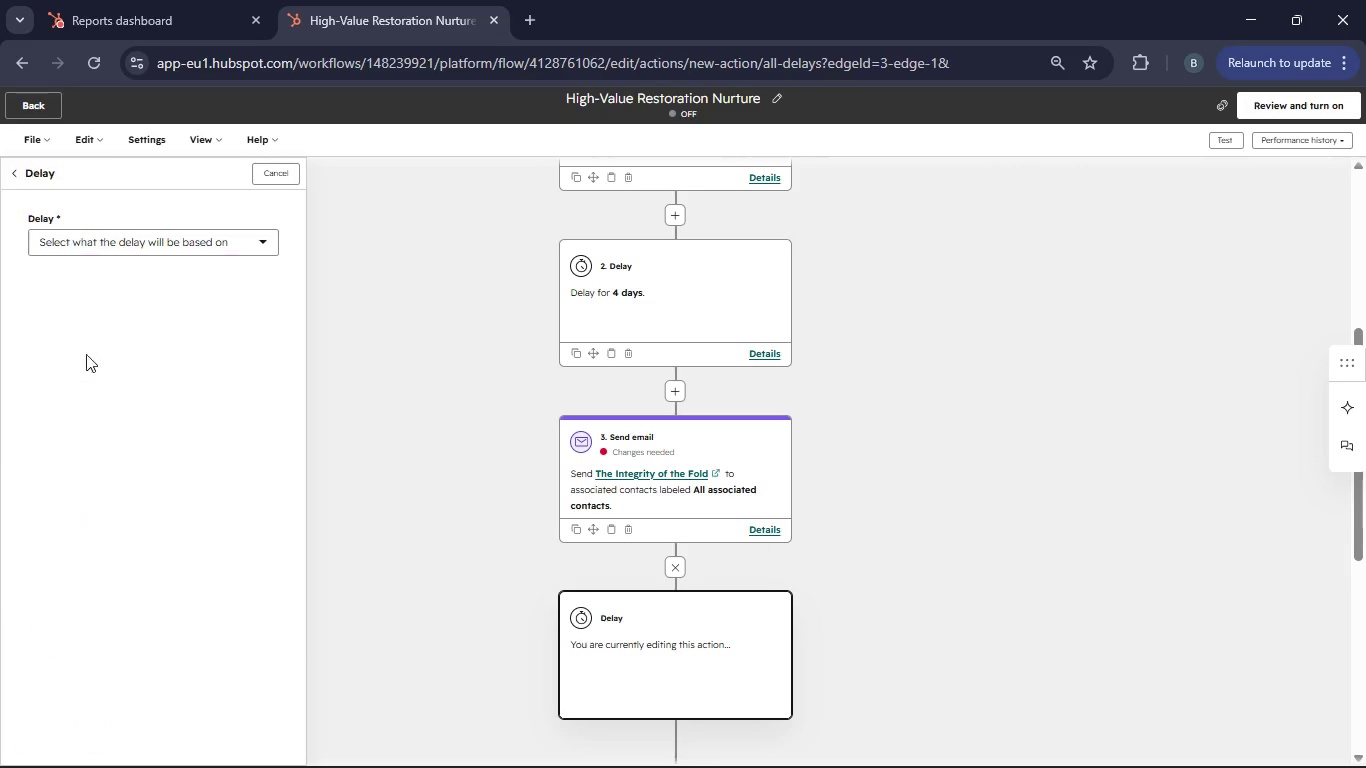 
left_click([254, 249])
 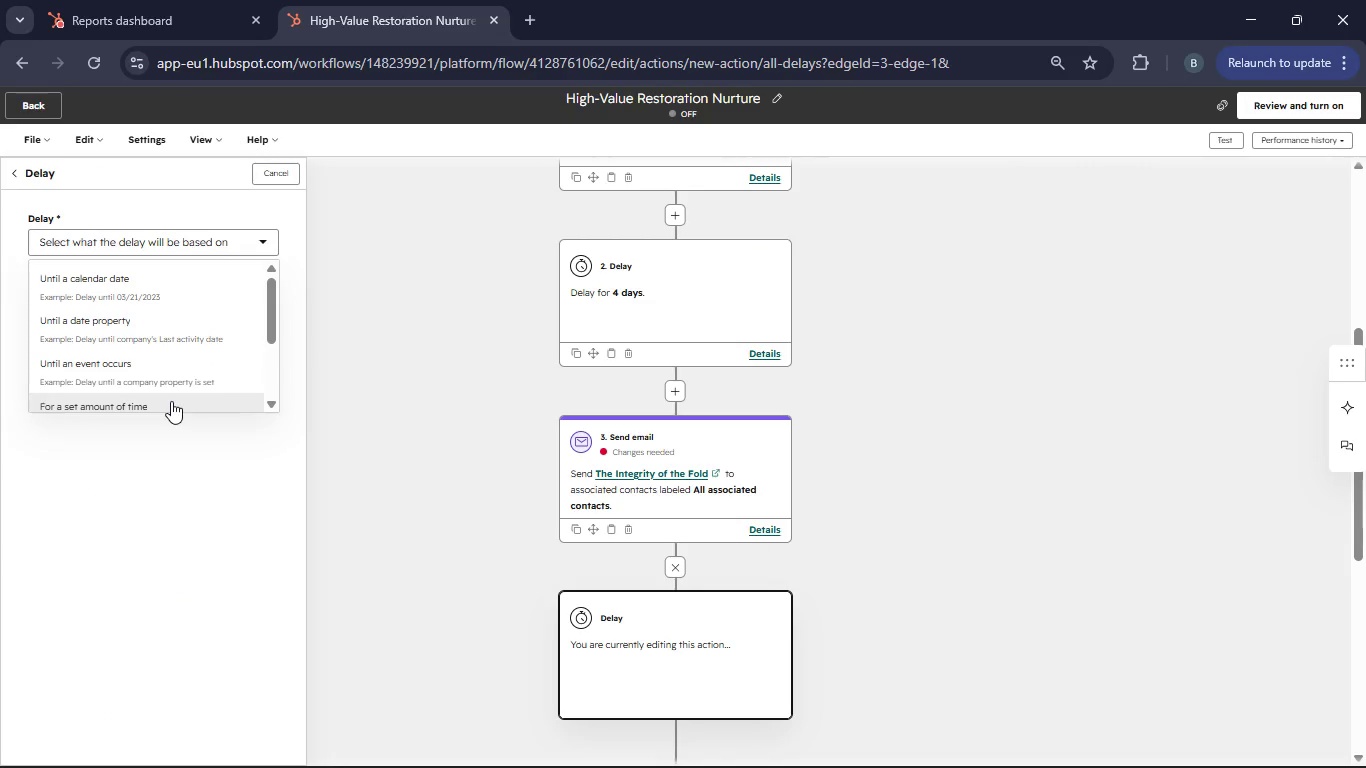 
left_click([171, 401])
 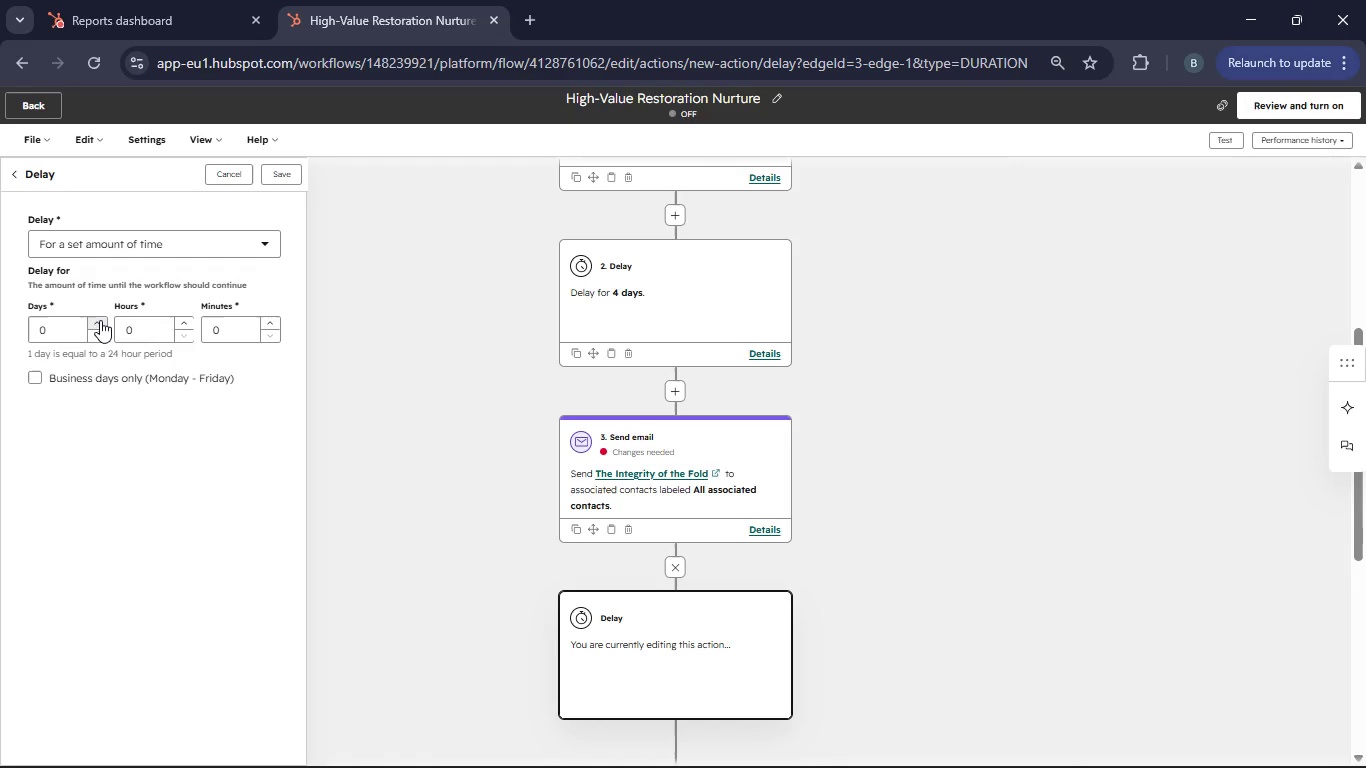 
double_click([100, 320])
 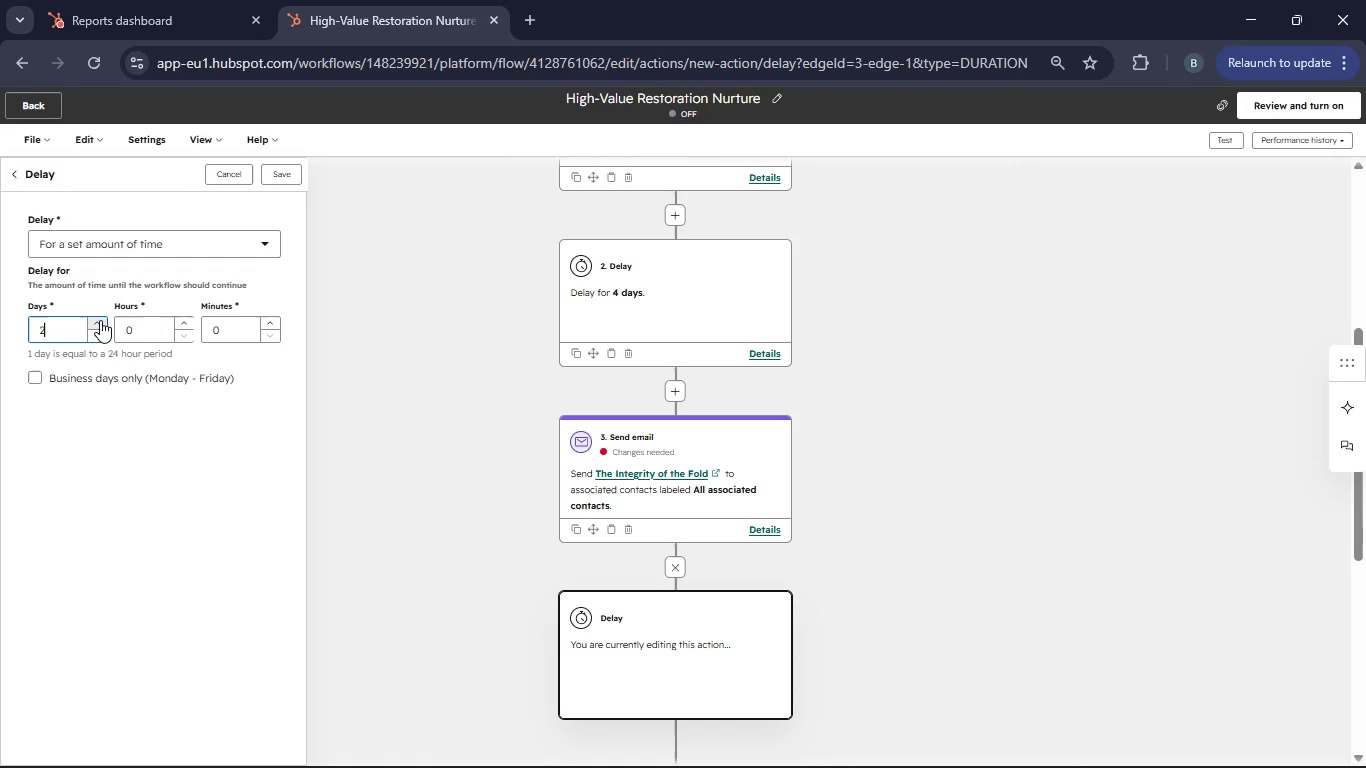 
triple_click([100, 320])
 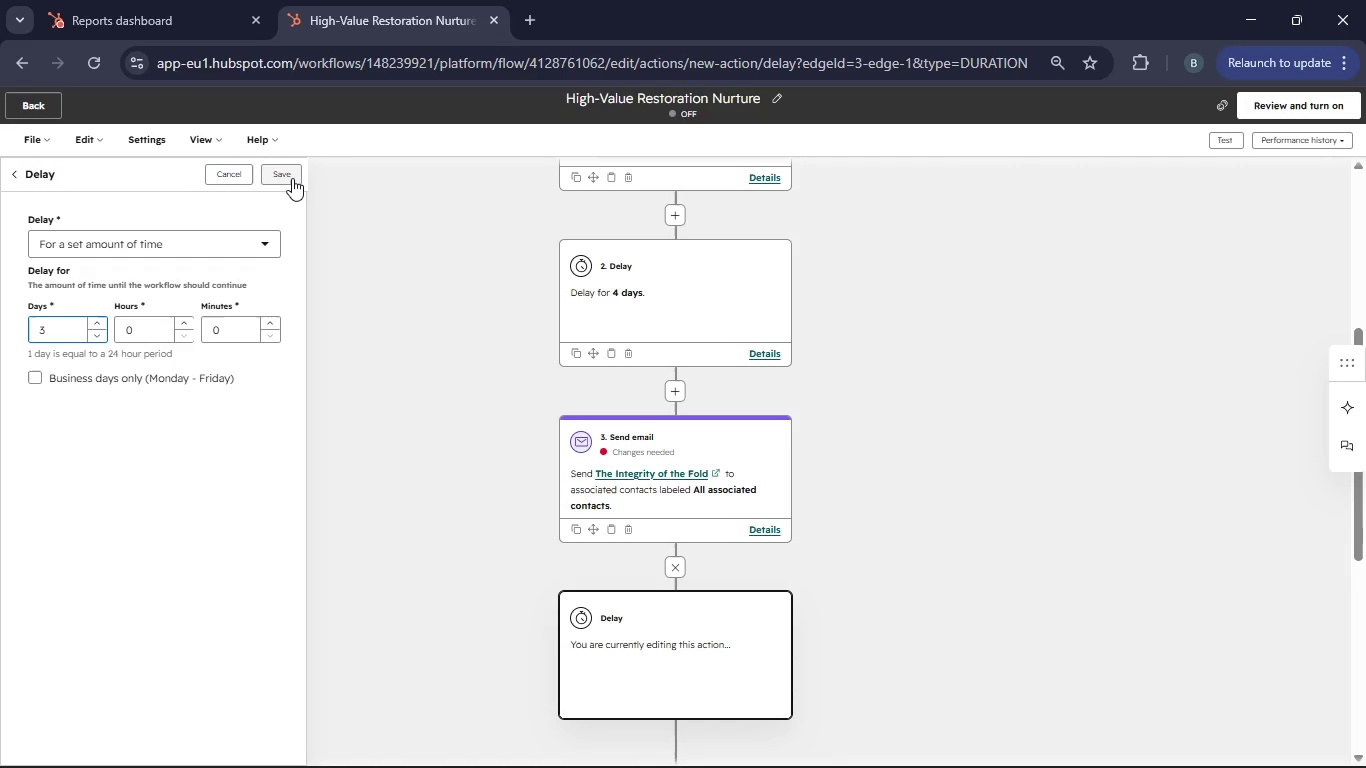 
left_click([295, 176])
 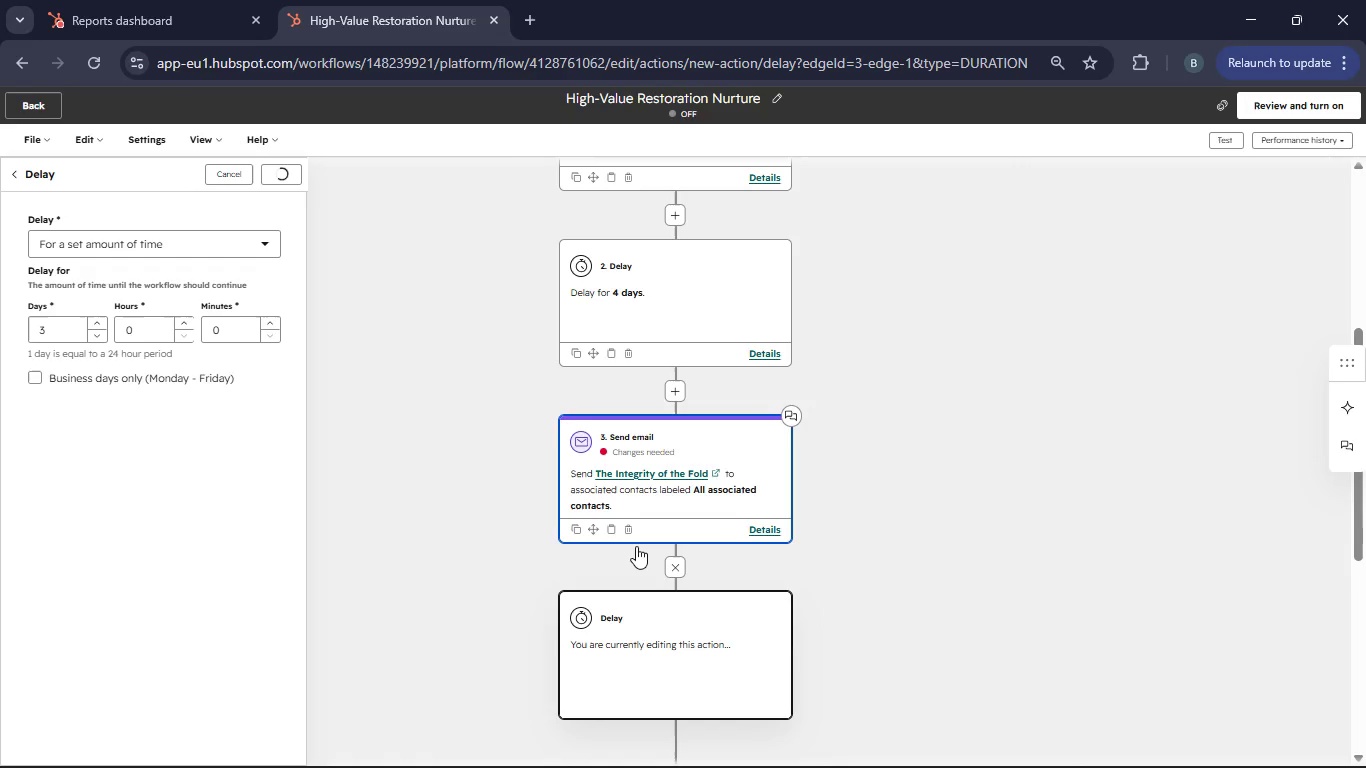 
scroll: coordinate [634, 551], scroll_direction: down, amount: 2.0
 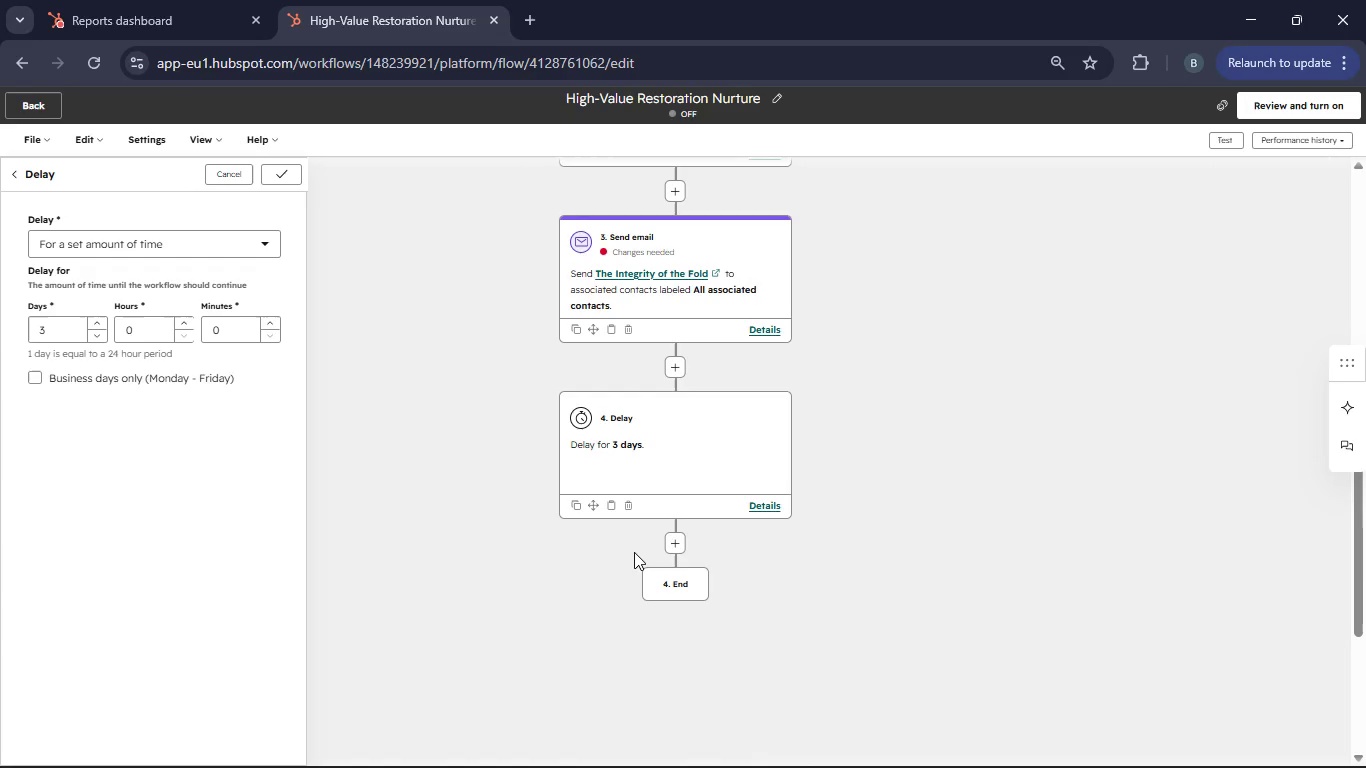 
wait(7.72)
 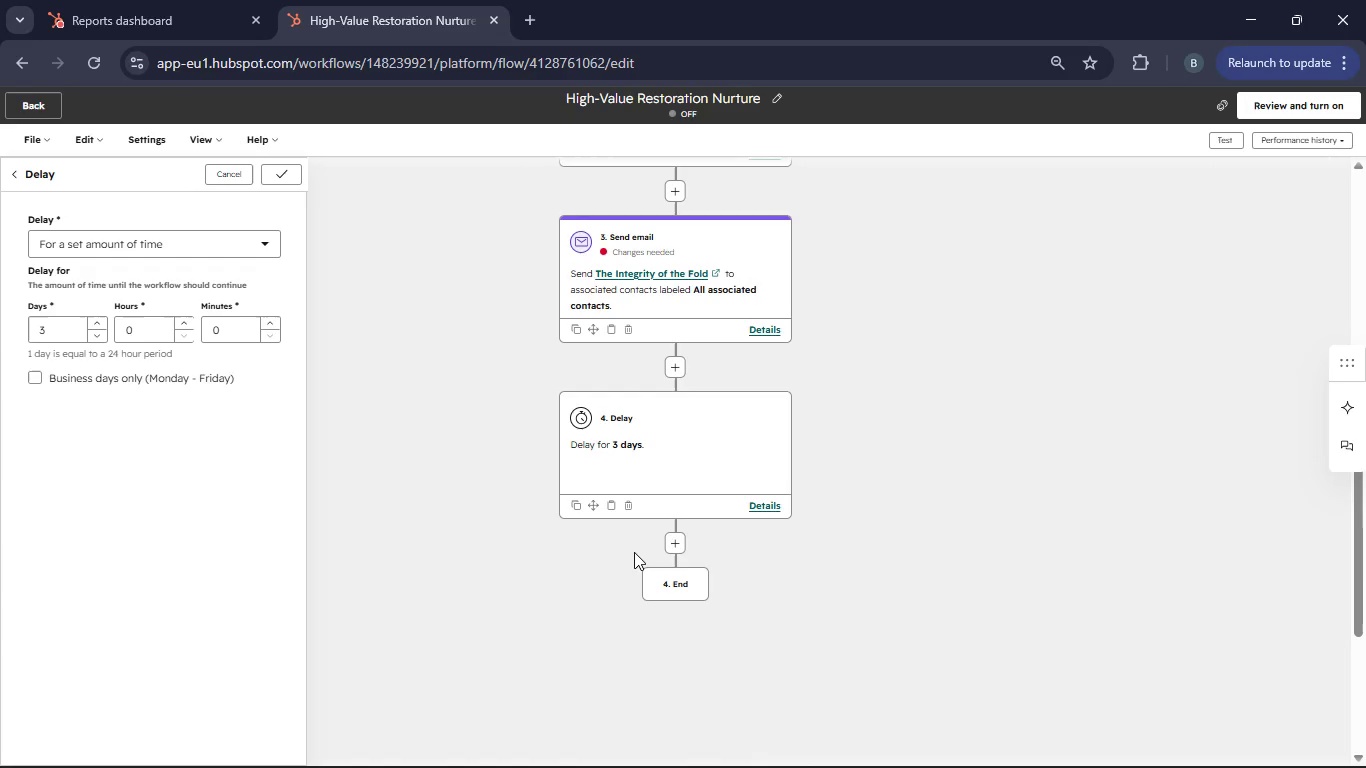 
left_click([675, 546])
 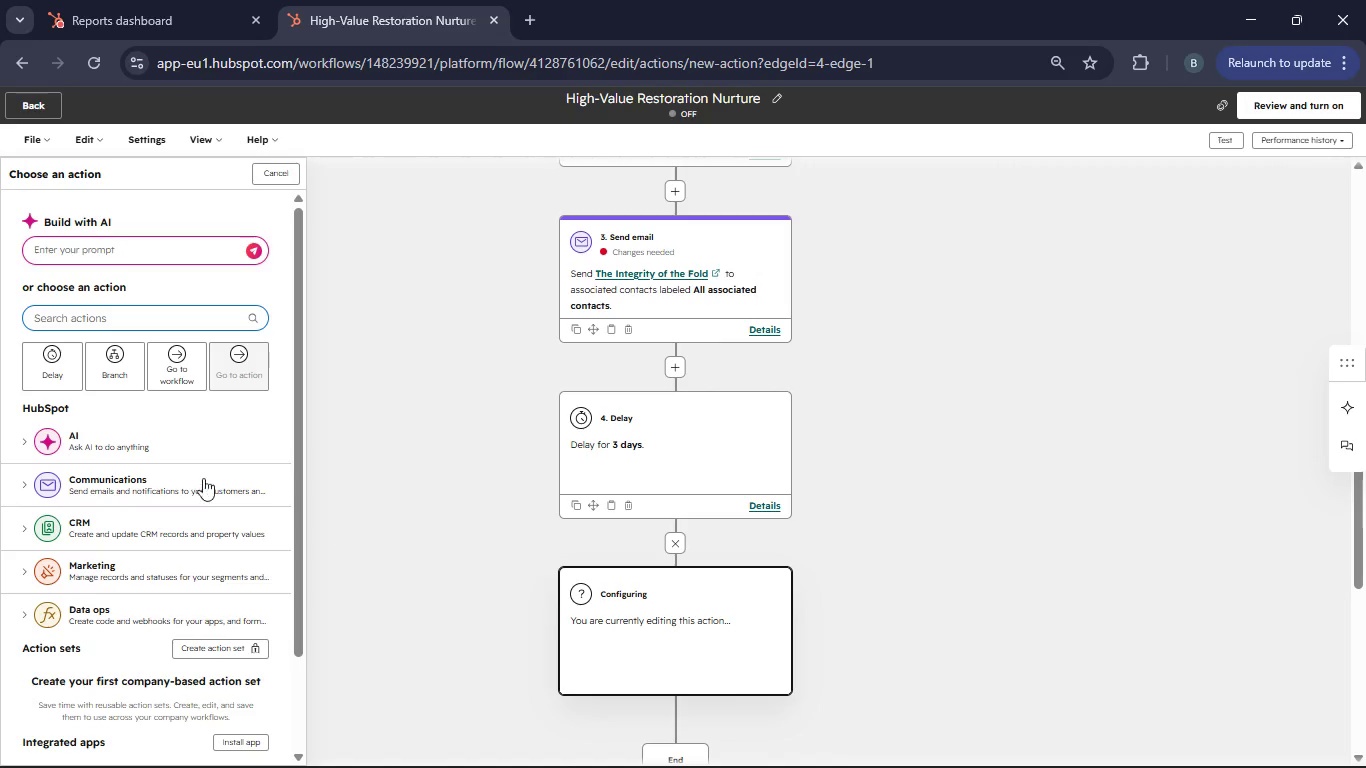 
left_click([117, 375])
 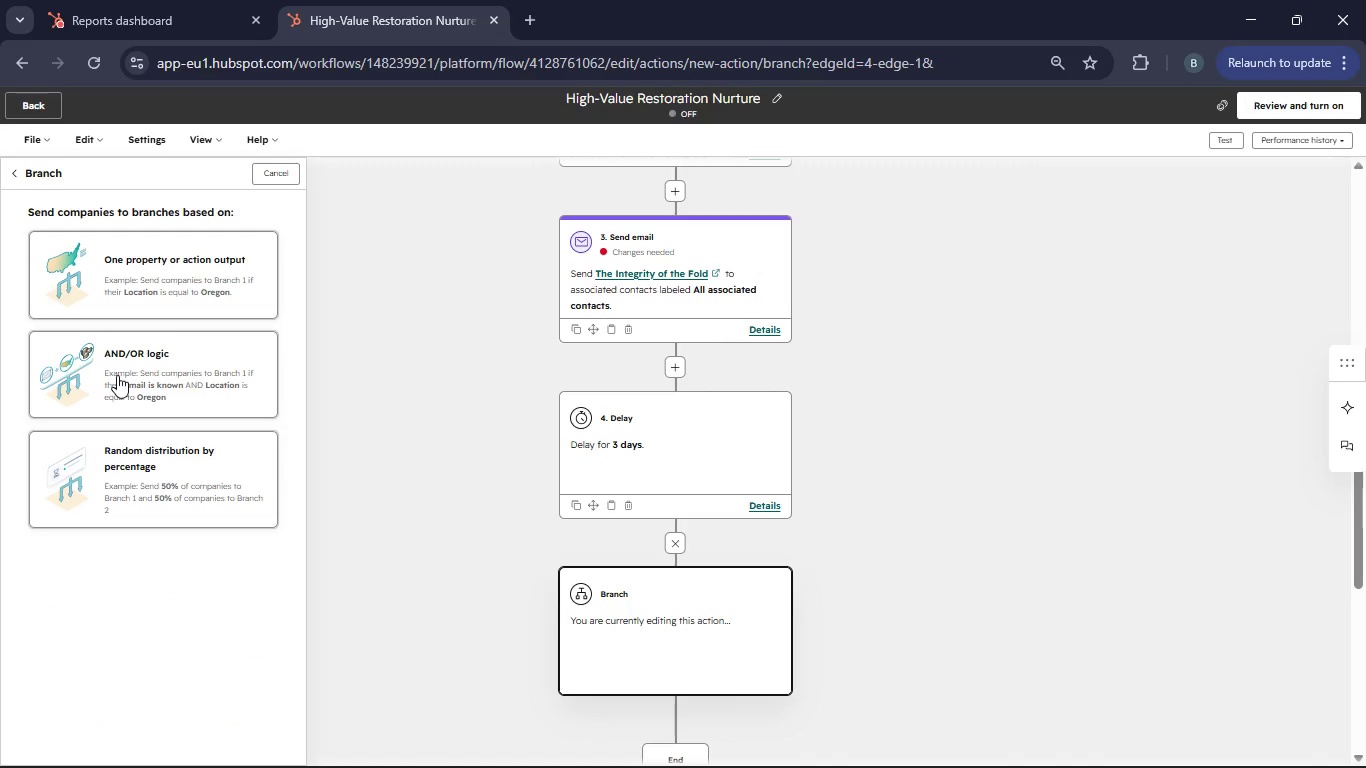 
left_click([117, 375])
 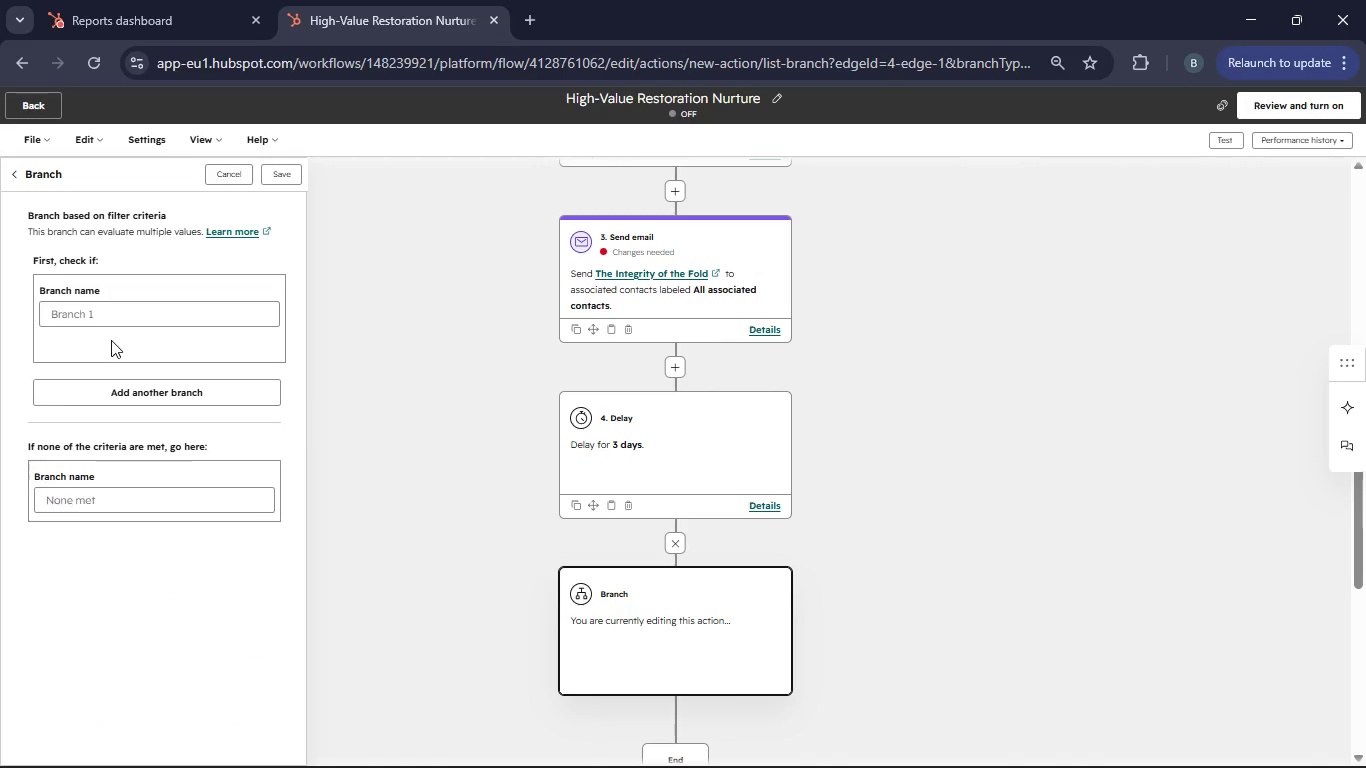 
left_click([99, 311])
 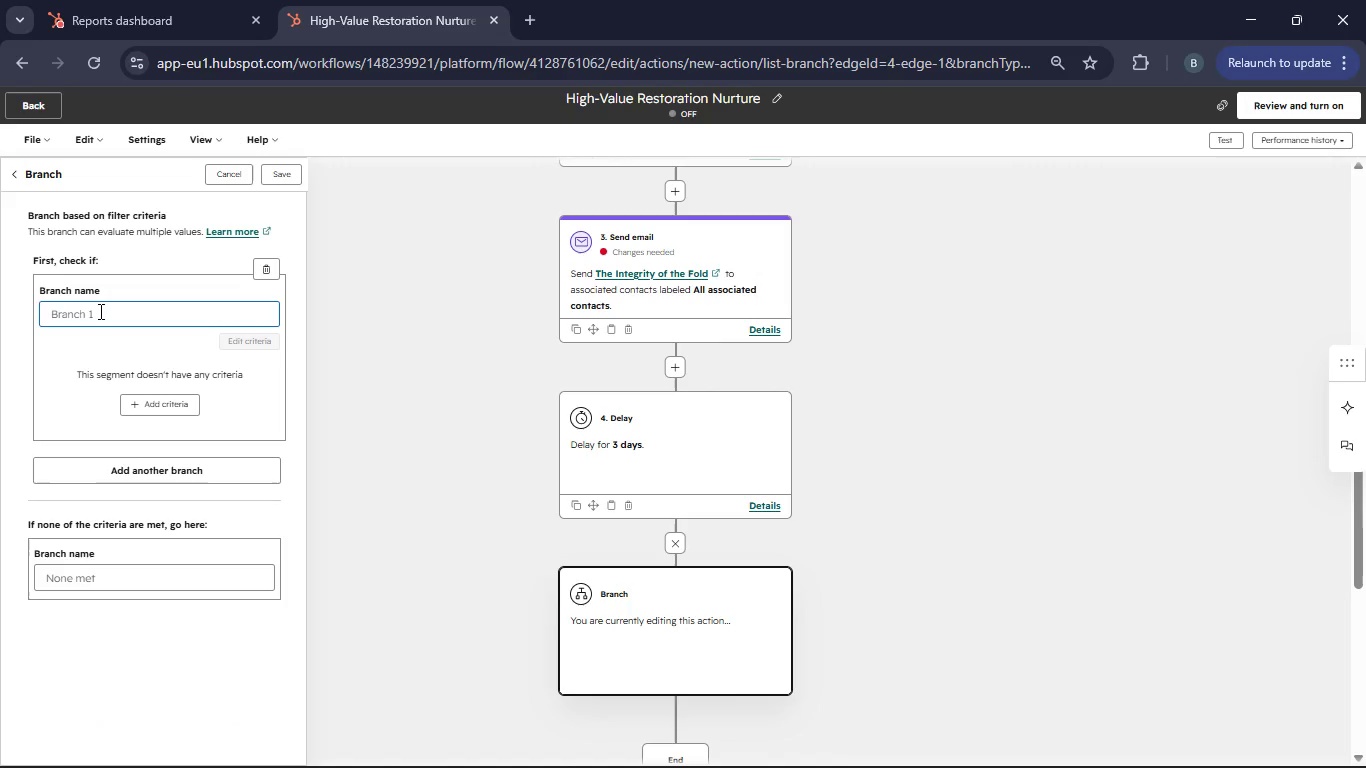 
type(Clicked)
 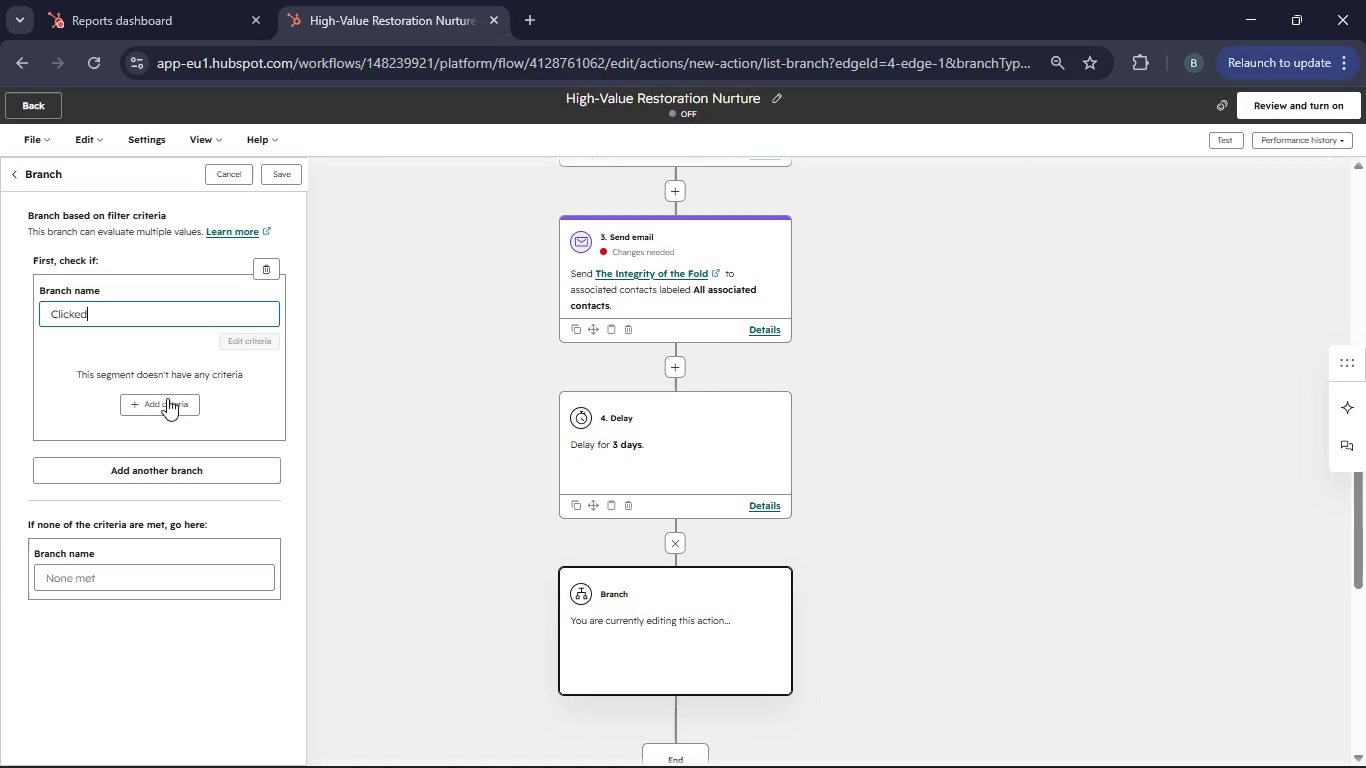 
left_click([167, 398])
 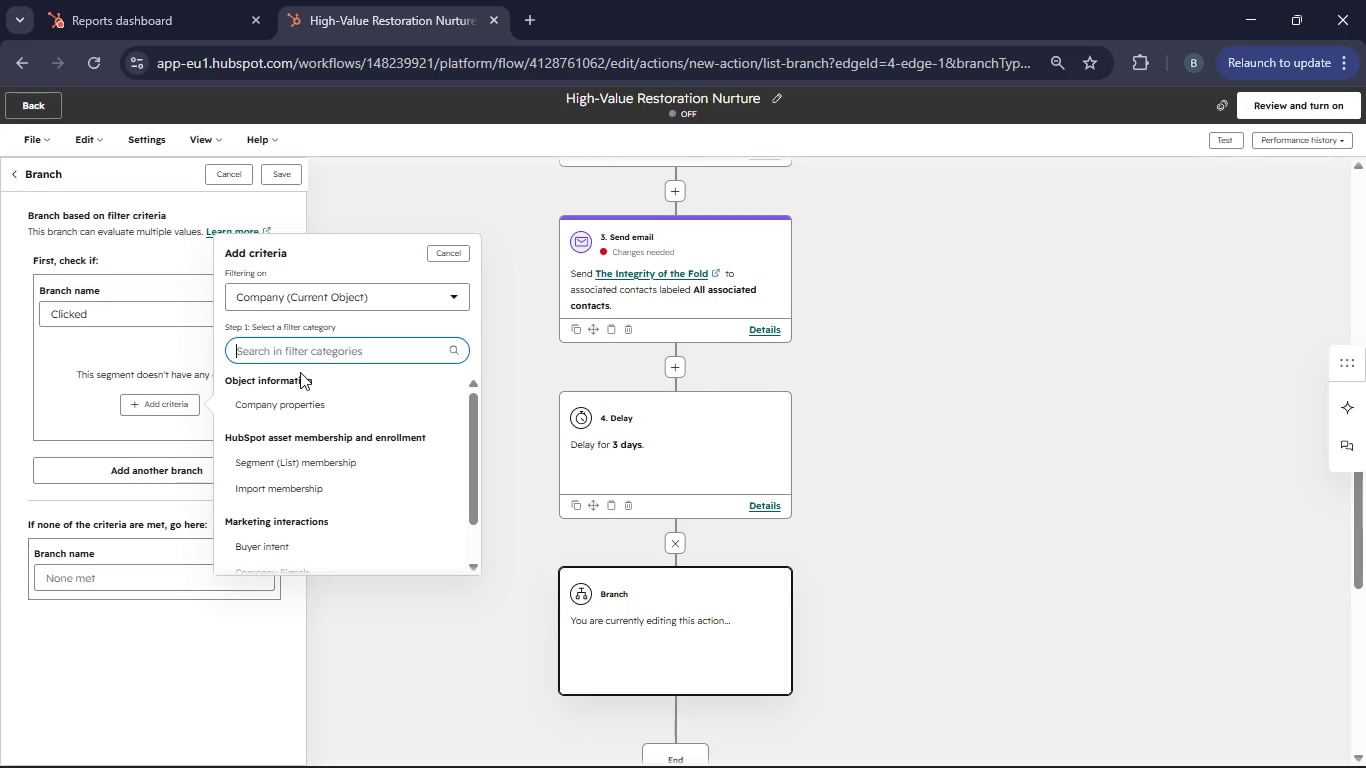 
type(email)
key(Backspace)
key(Backspace)
key(Backspace)
key(Backspace)
key(Backspace)
 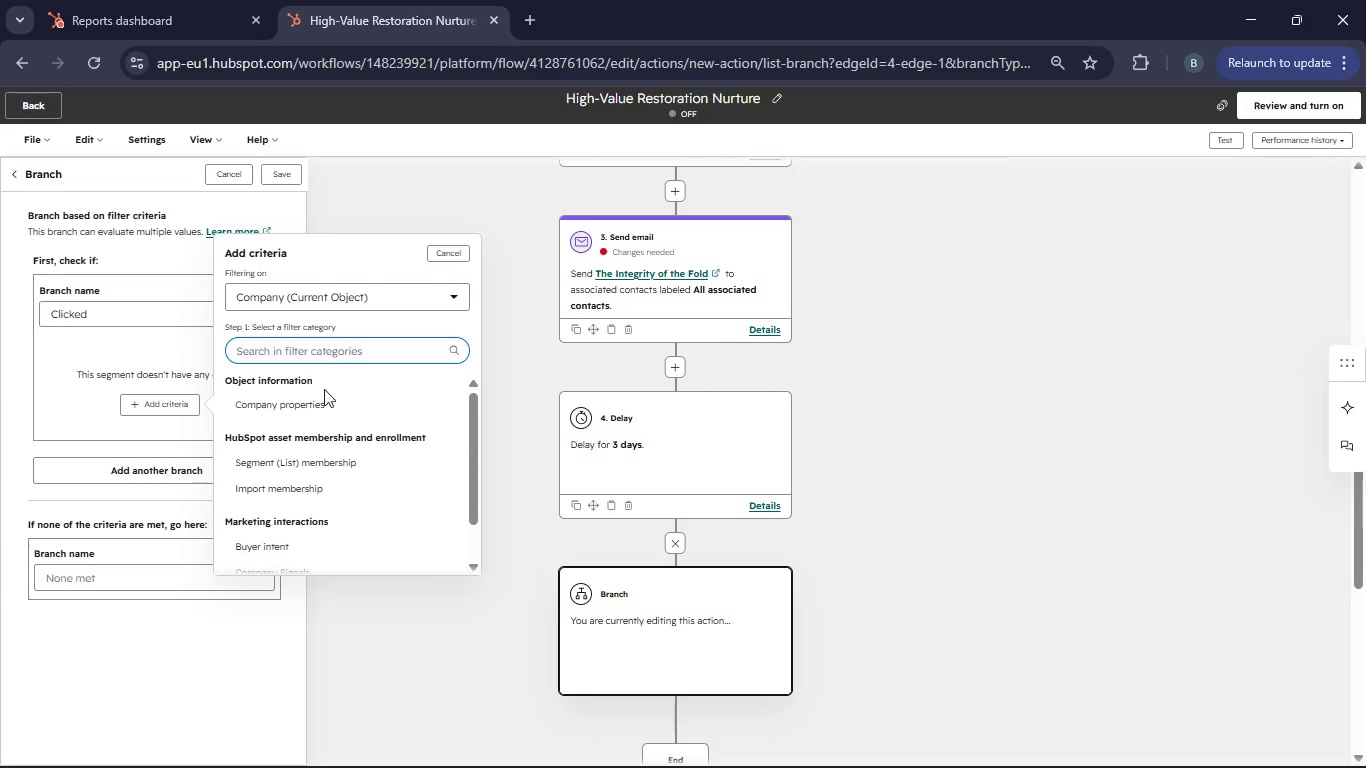 
left_click([314, 406])
 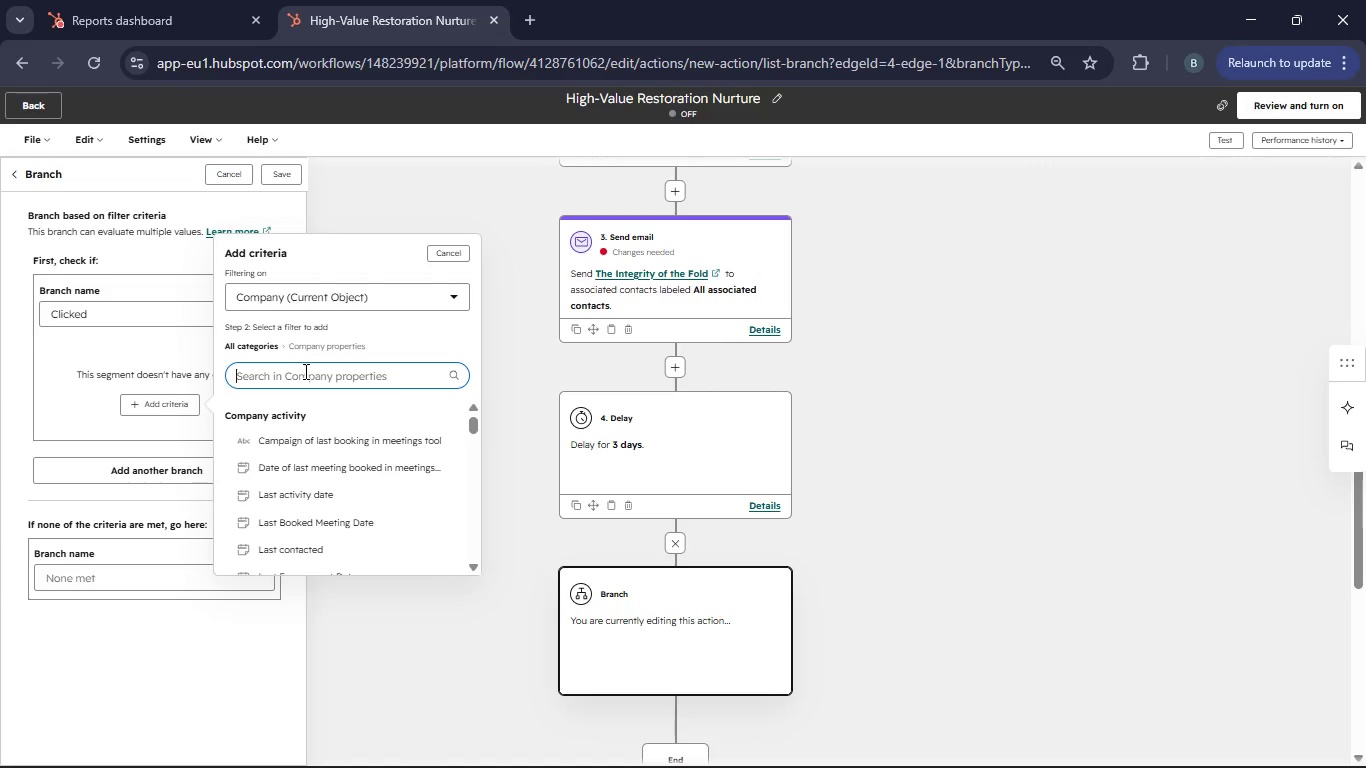 
type(email)
key(Backspace)
key(Backspace)
key(Backspace)
key(Backspace)
key(Backspace)
 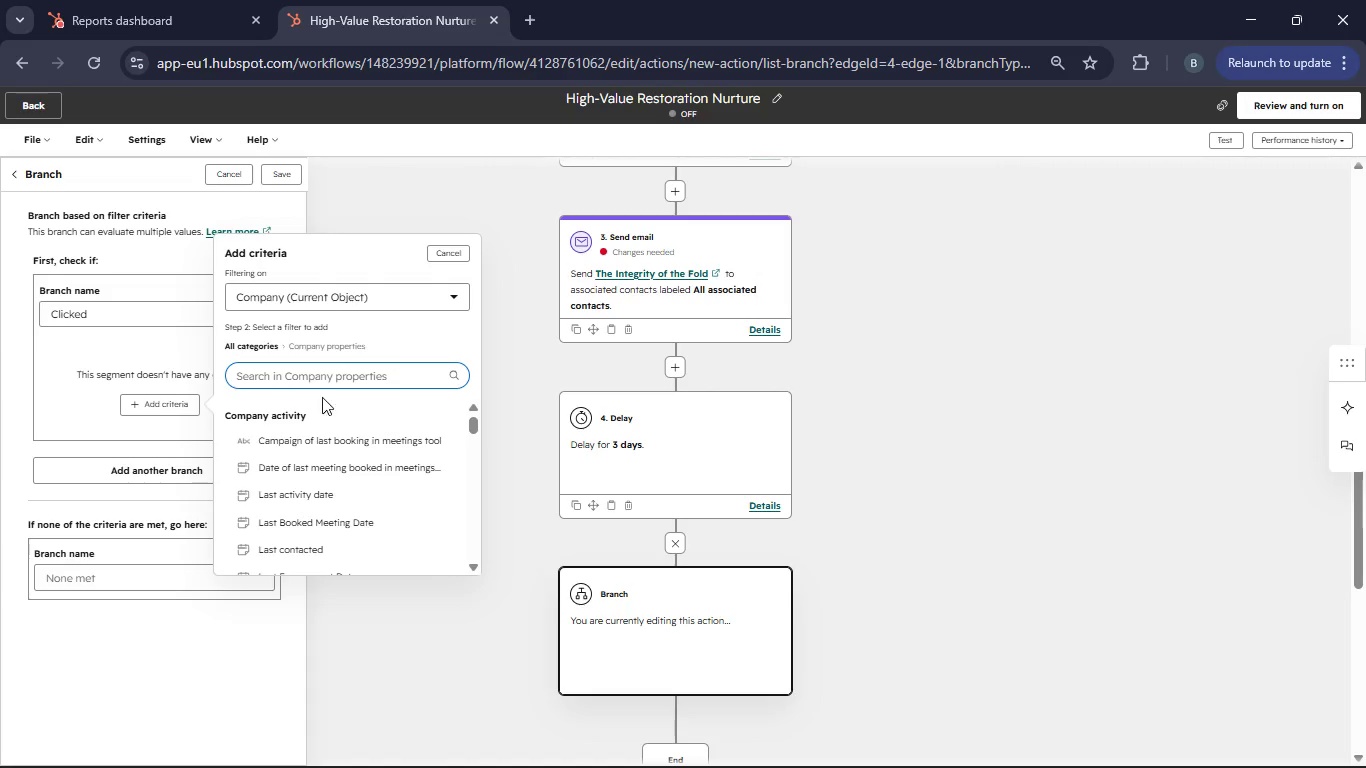 
type(mar)
 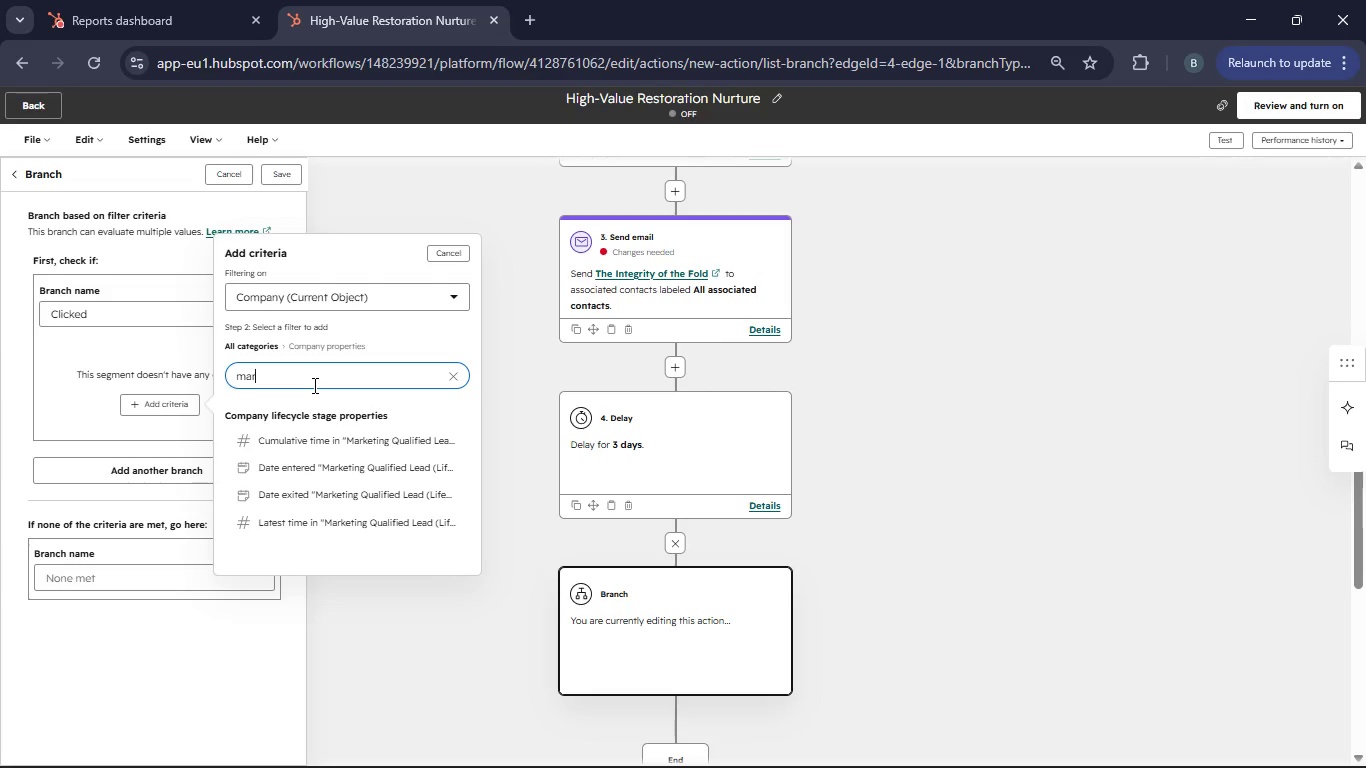 
wait(6.08)
 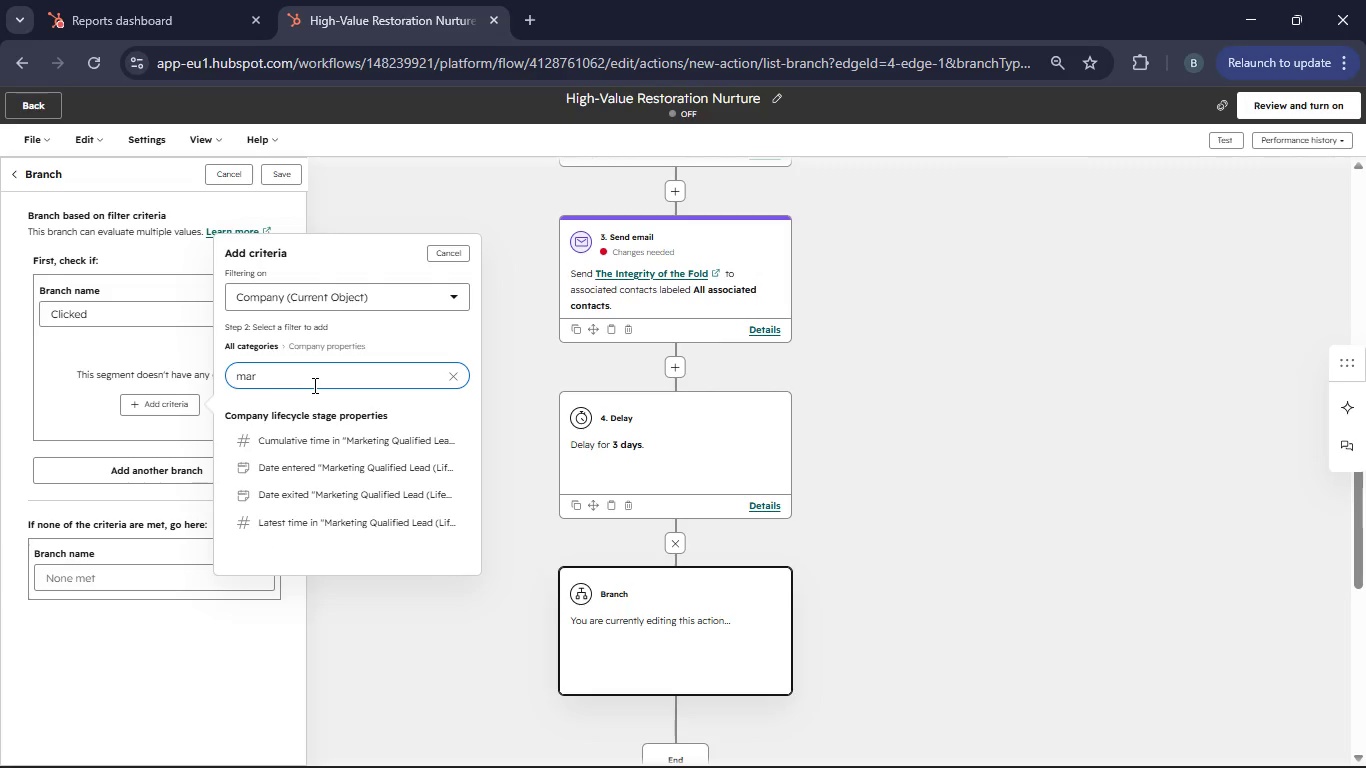 
key(Backspace)
 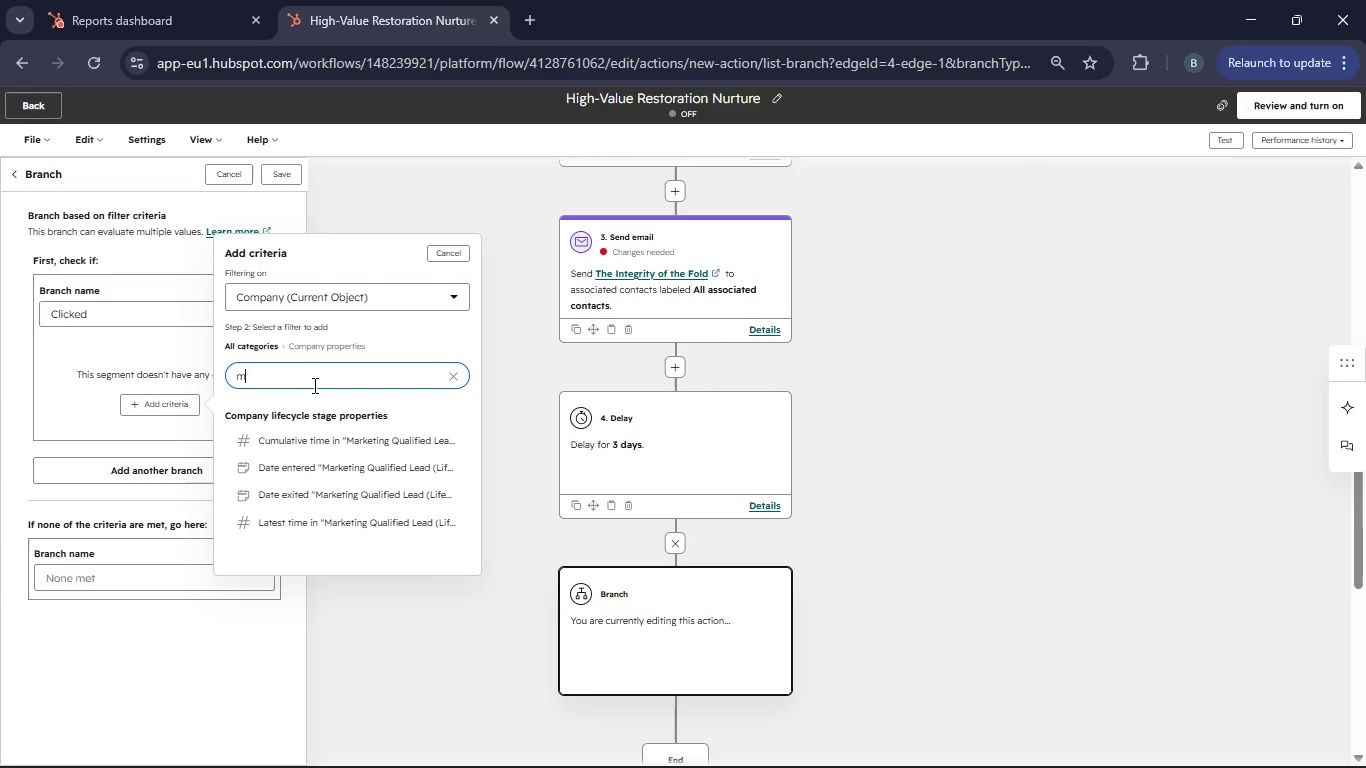 
key(Backspace)
 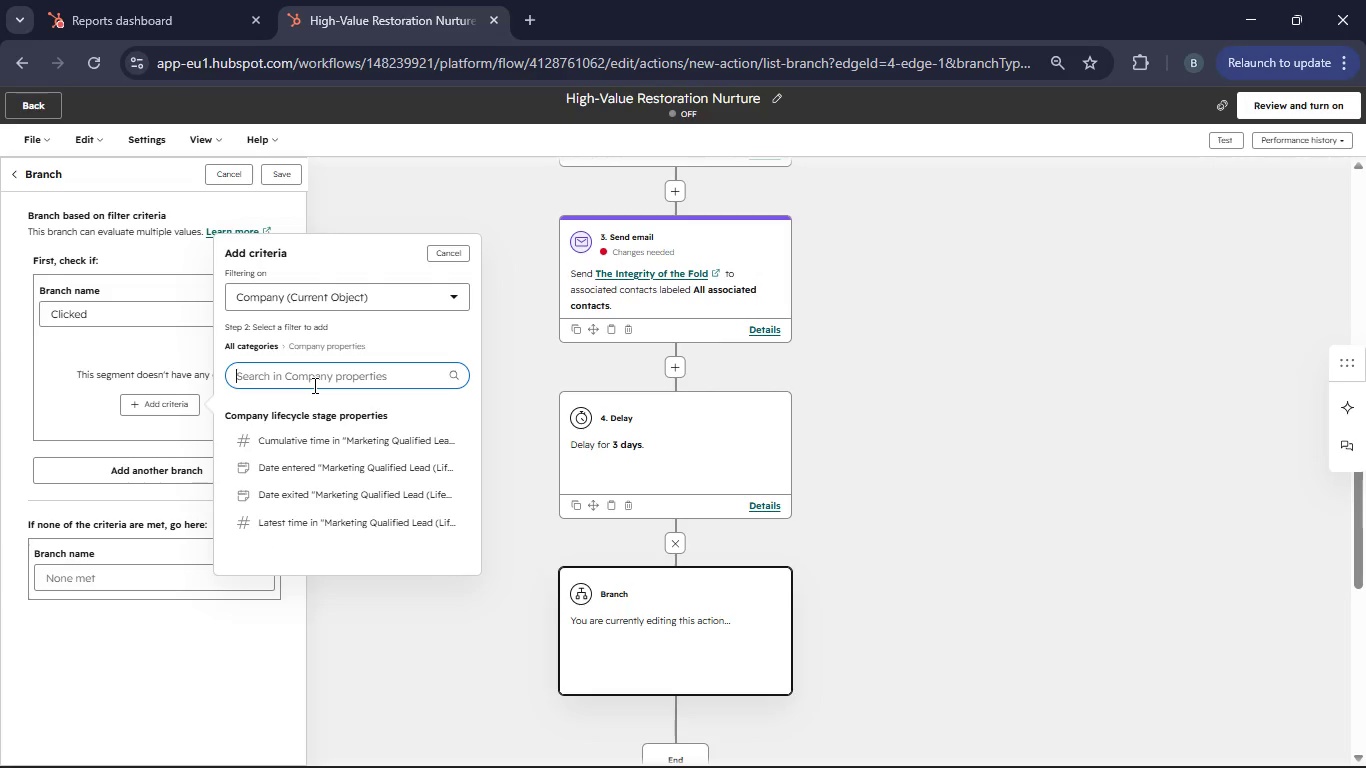 
key(Backspace)
 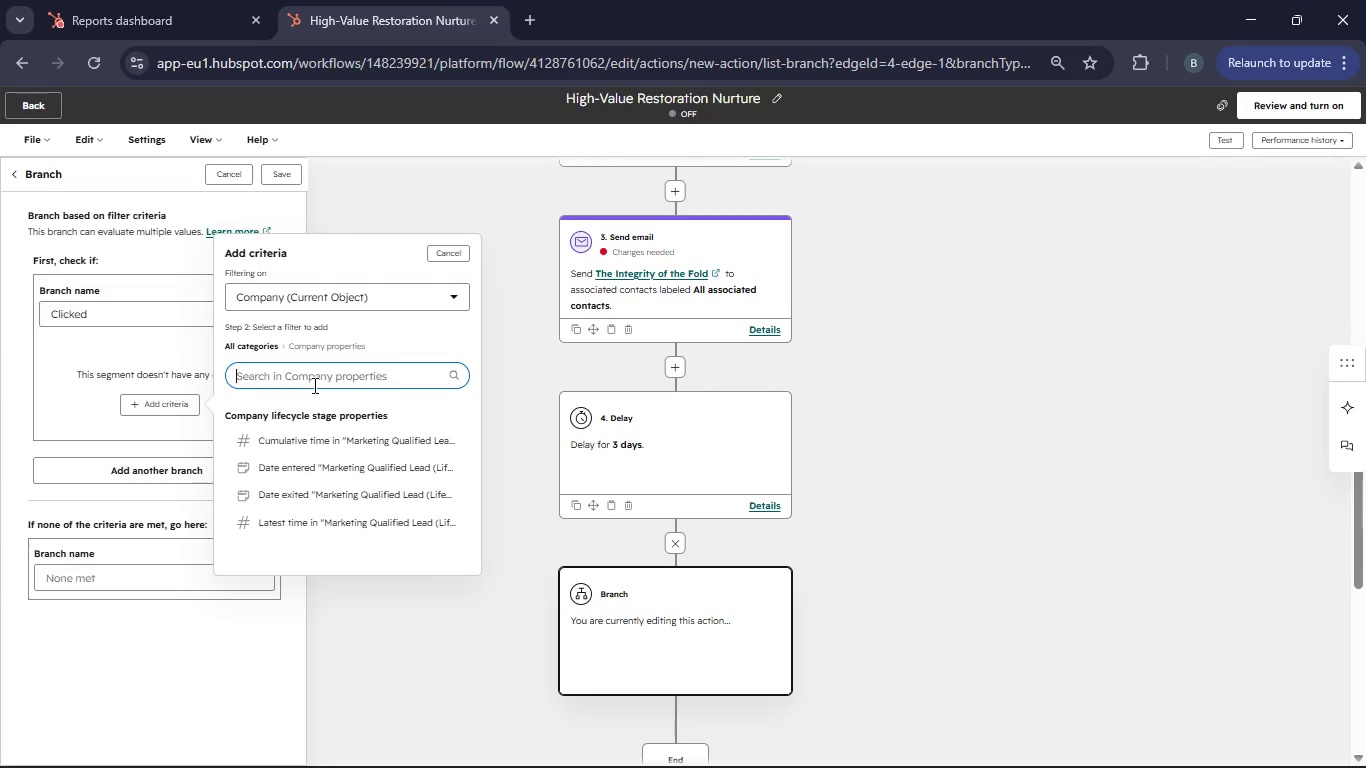 
key(Backspace)
 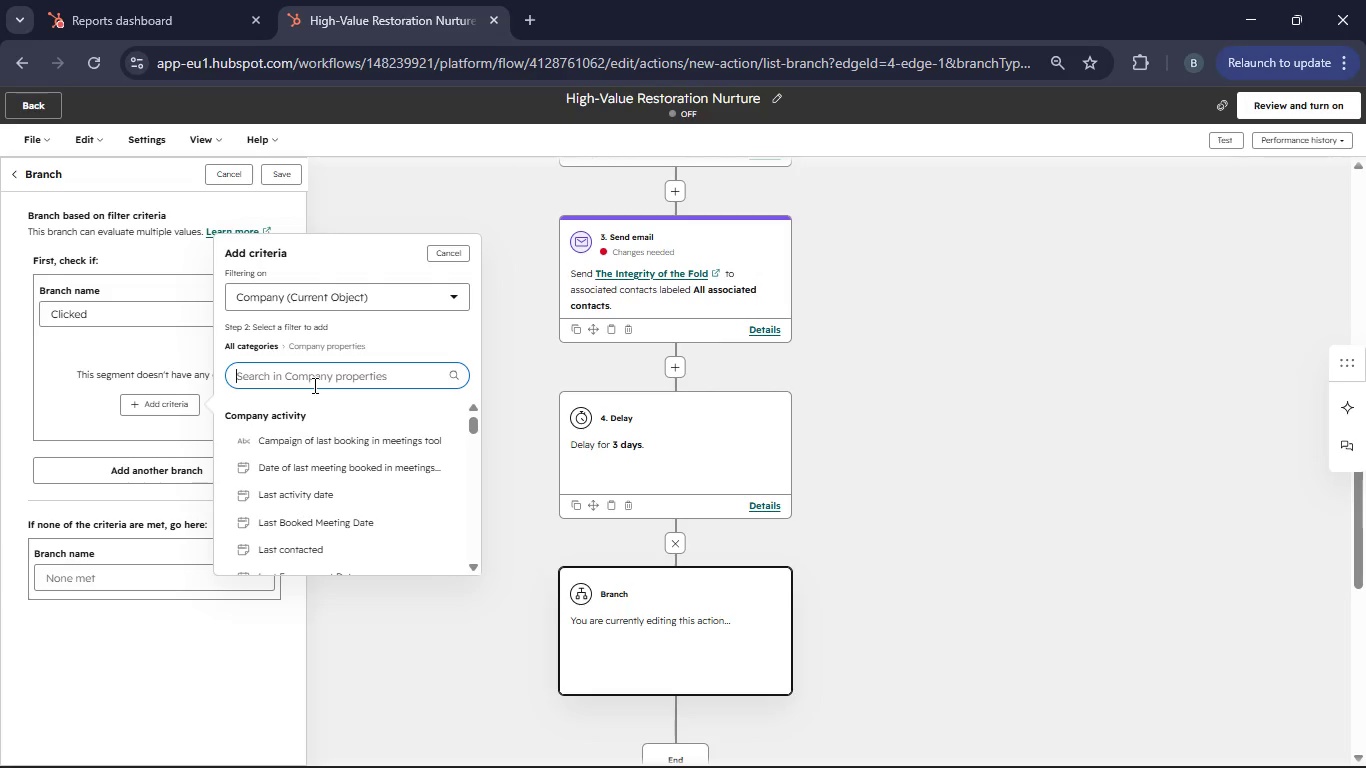 
scroll: coordinate [362, 510], scroll_direction: down, amount: 8.0
 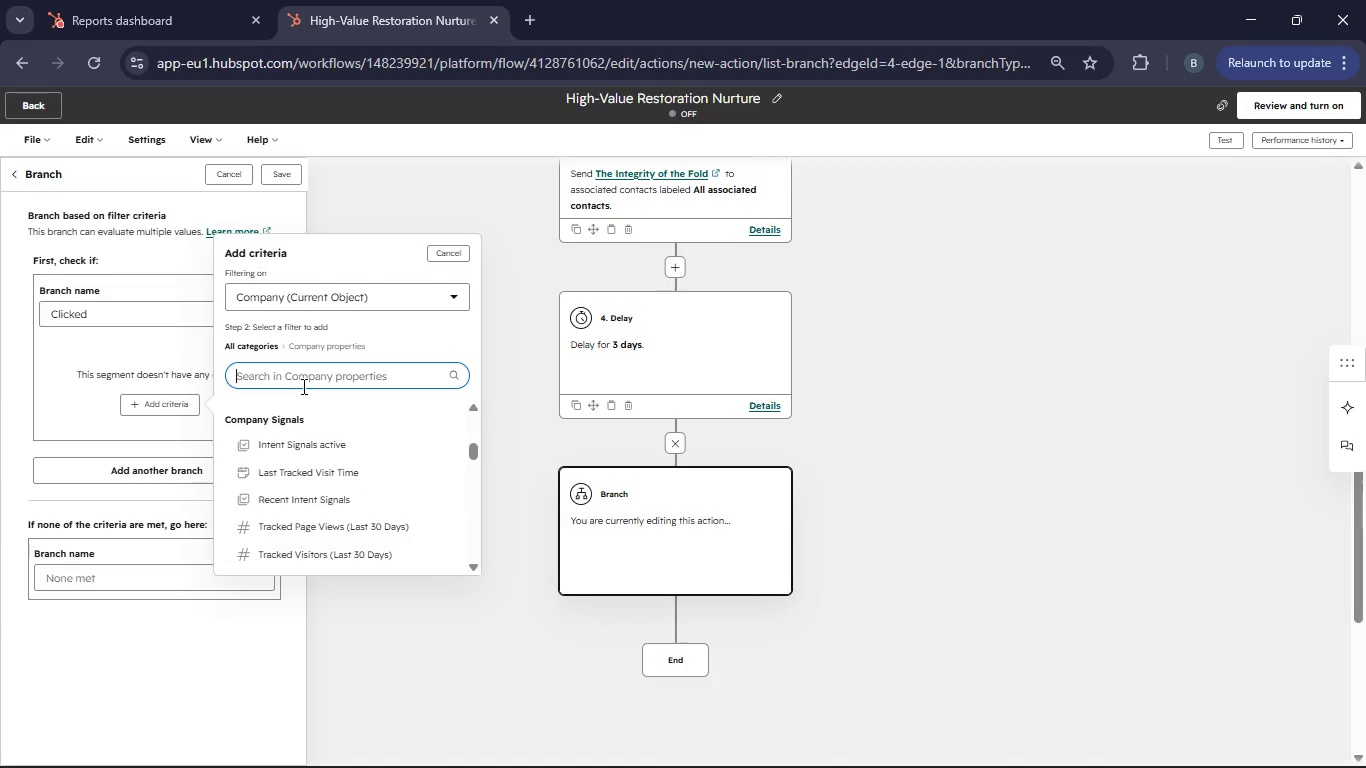 
left_click([302, 386])
 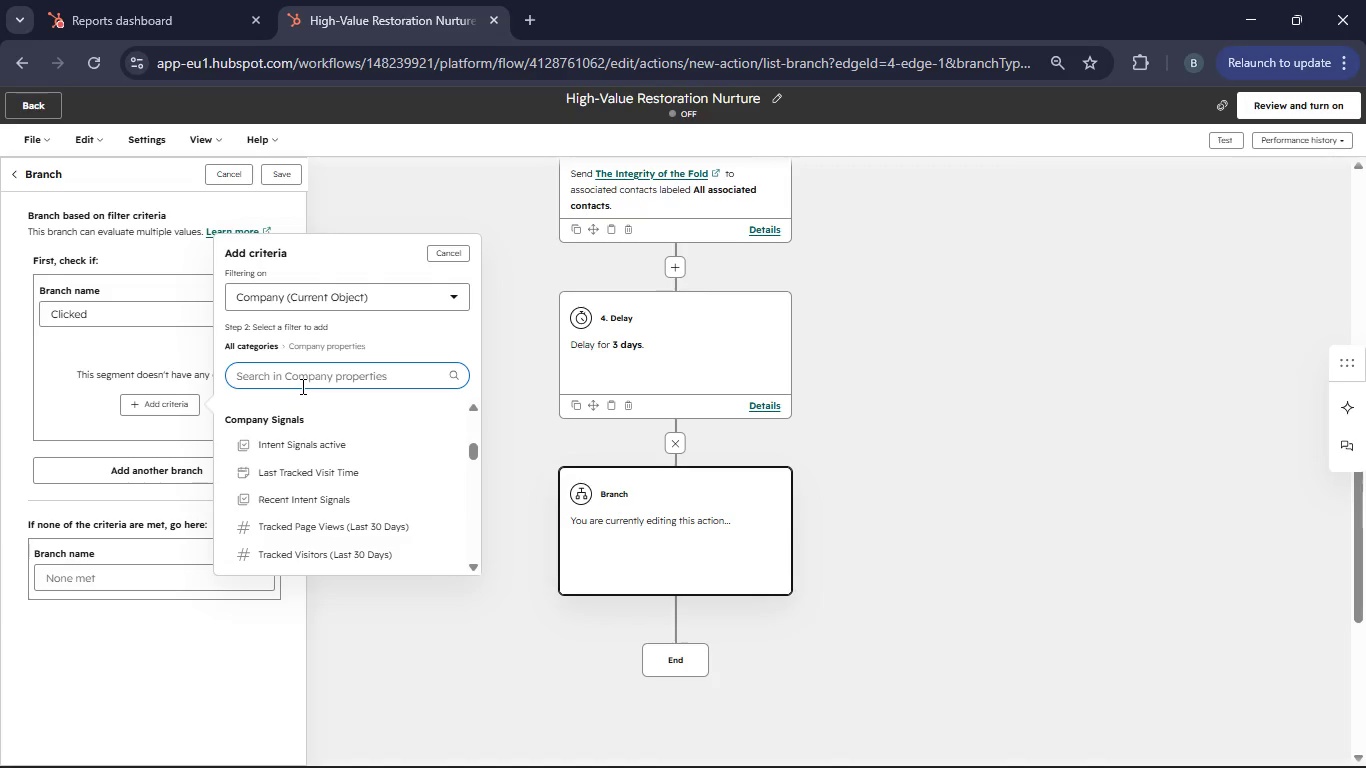 
type(eail)
key(Backspace)
key(Backspace)
key(Backspace)
type(ma)
 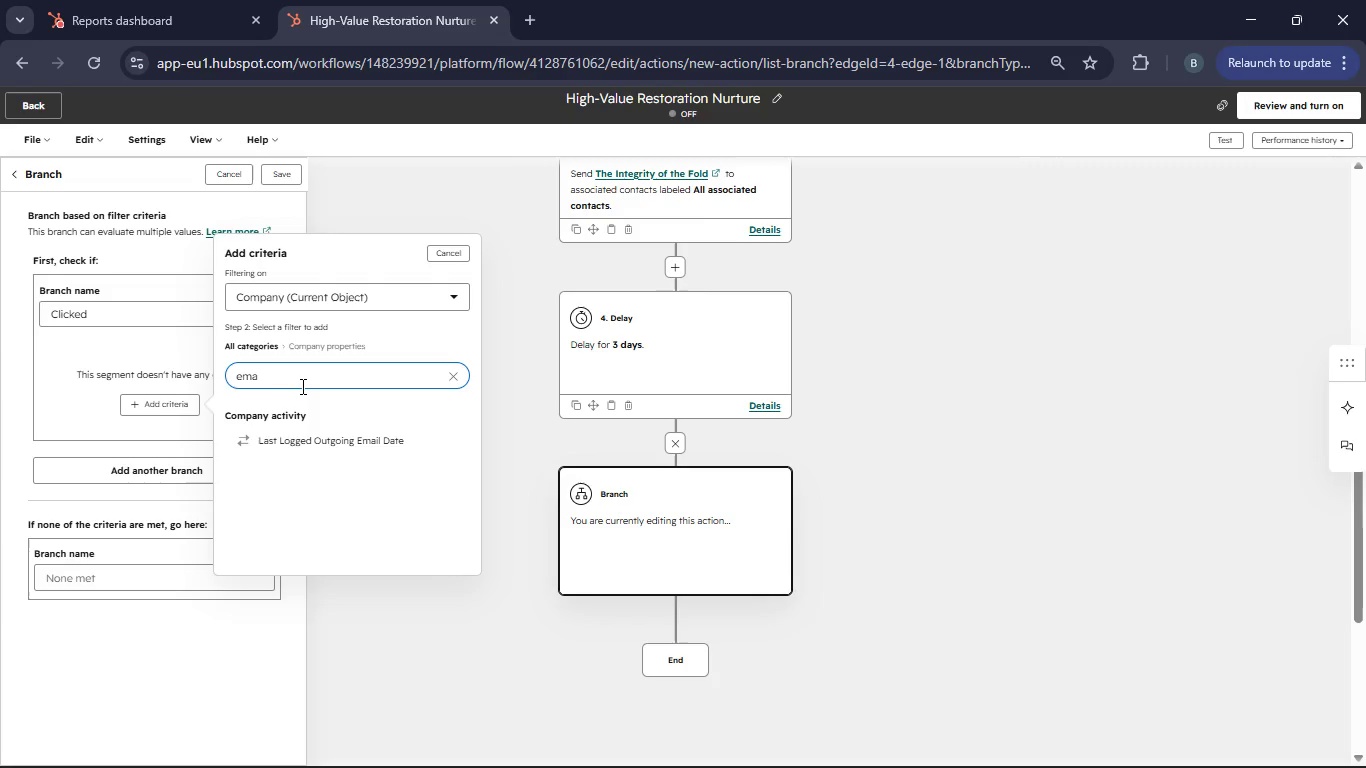 
wait(13.38)
 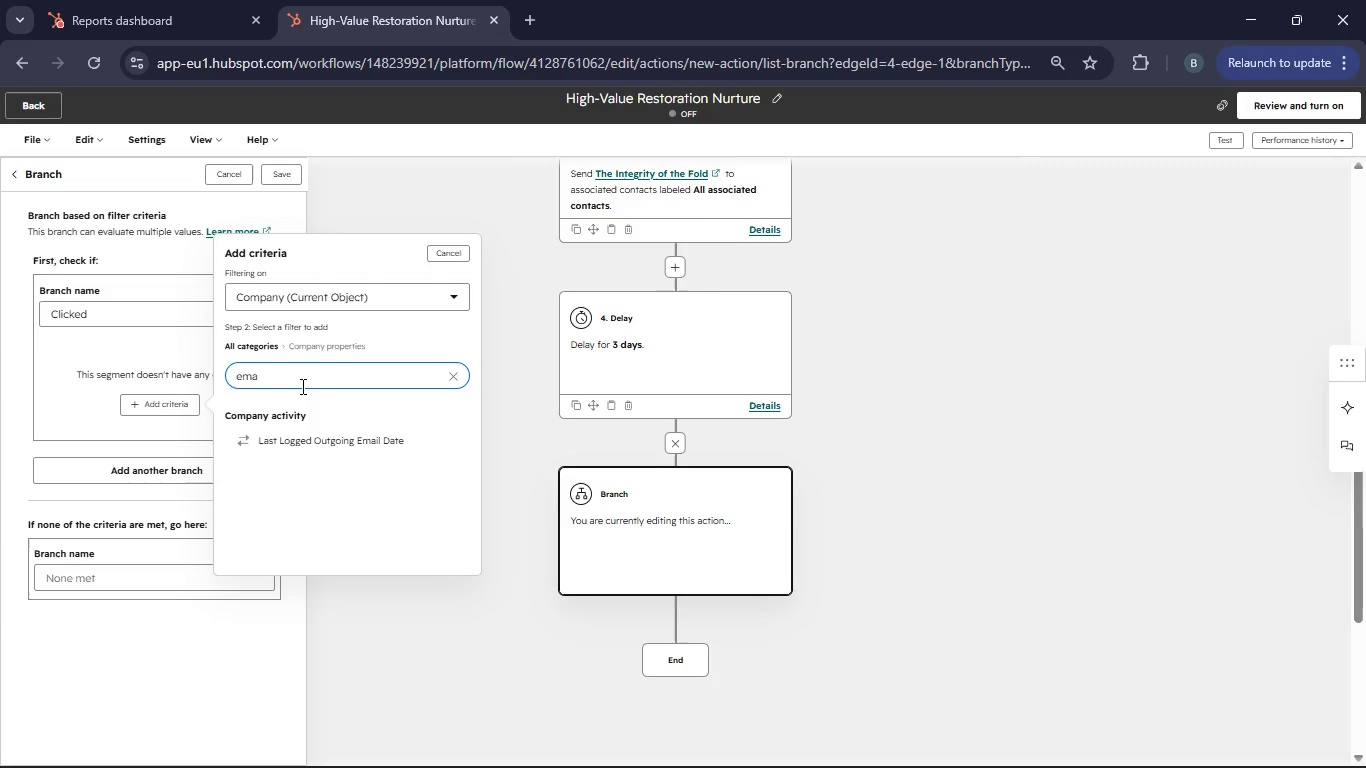 
left_click([457, 375])
 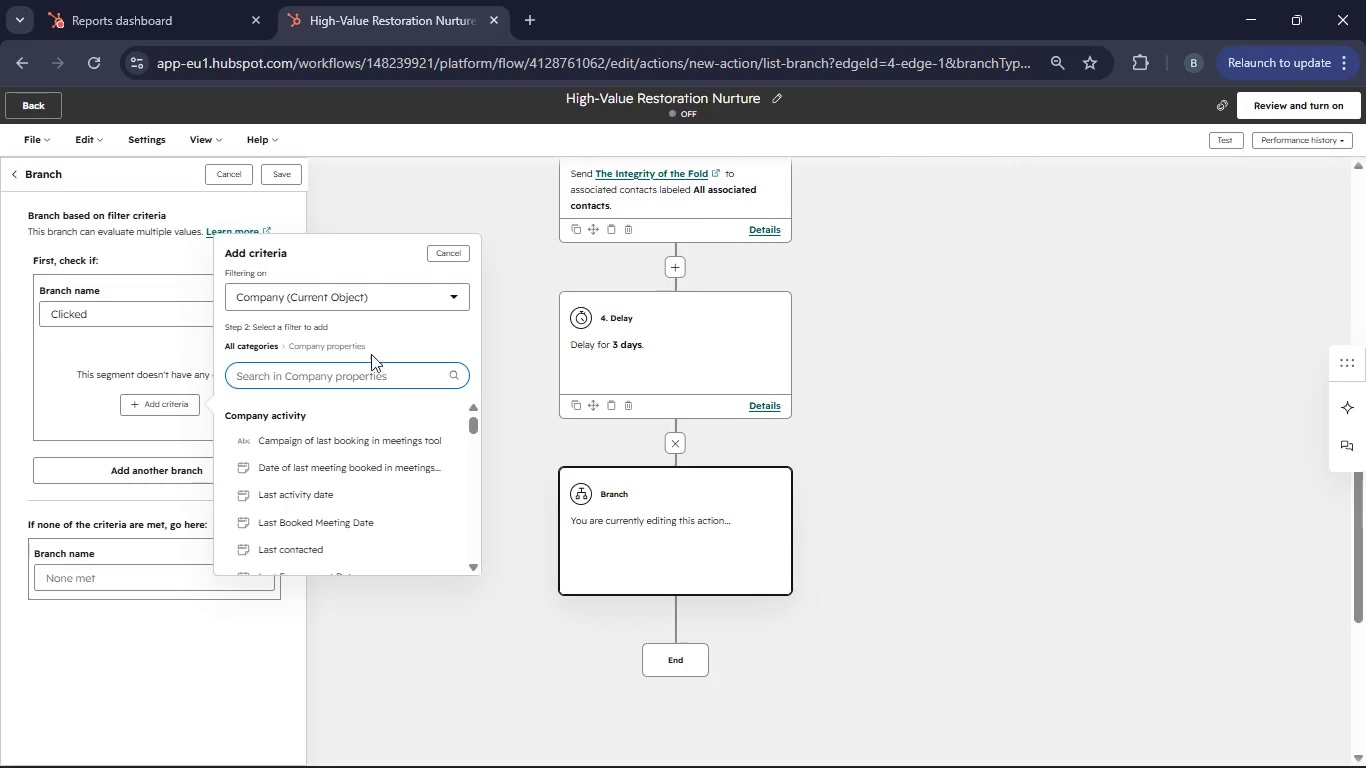 
left_click([436, 299])
 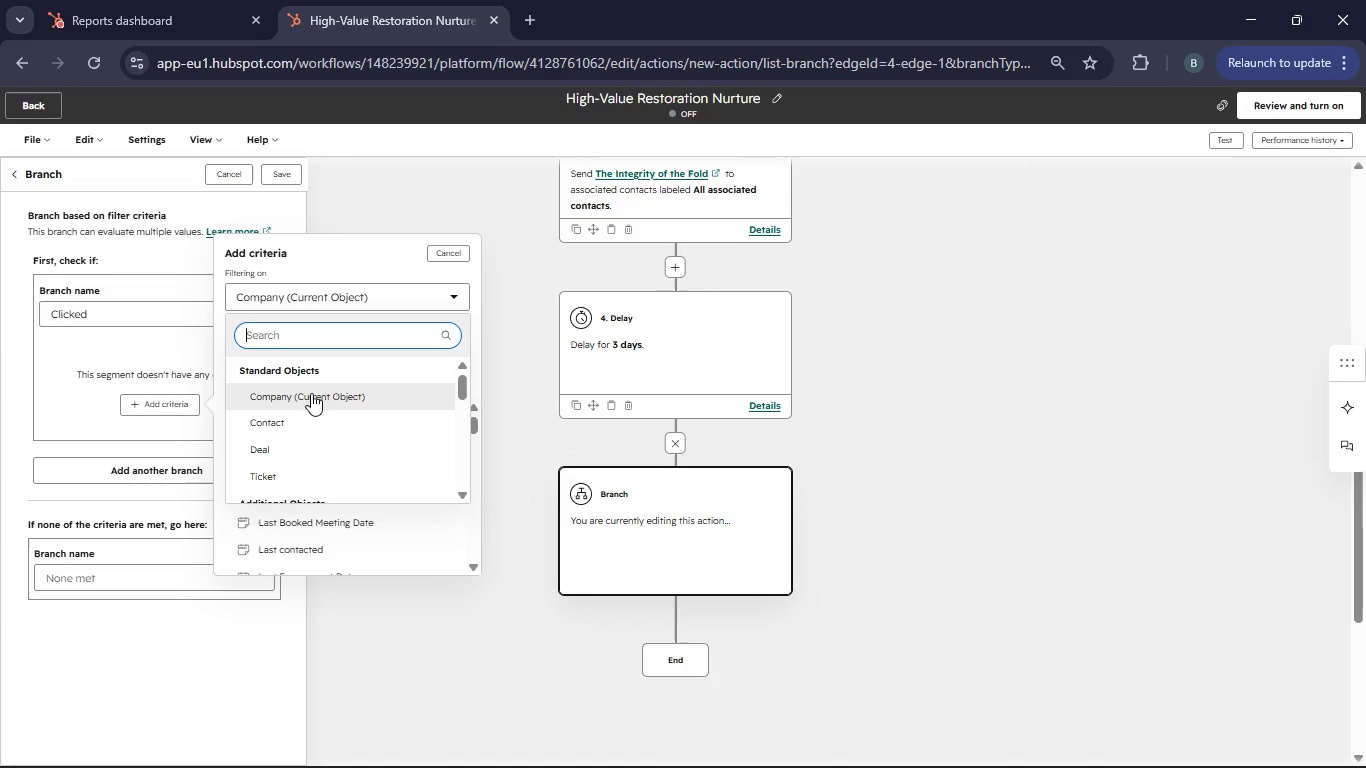 
left_click([306, 398])
 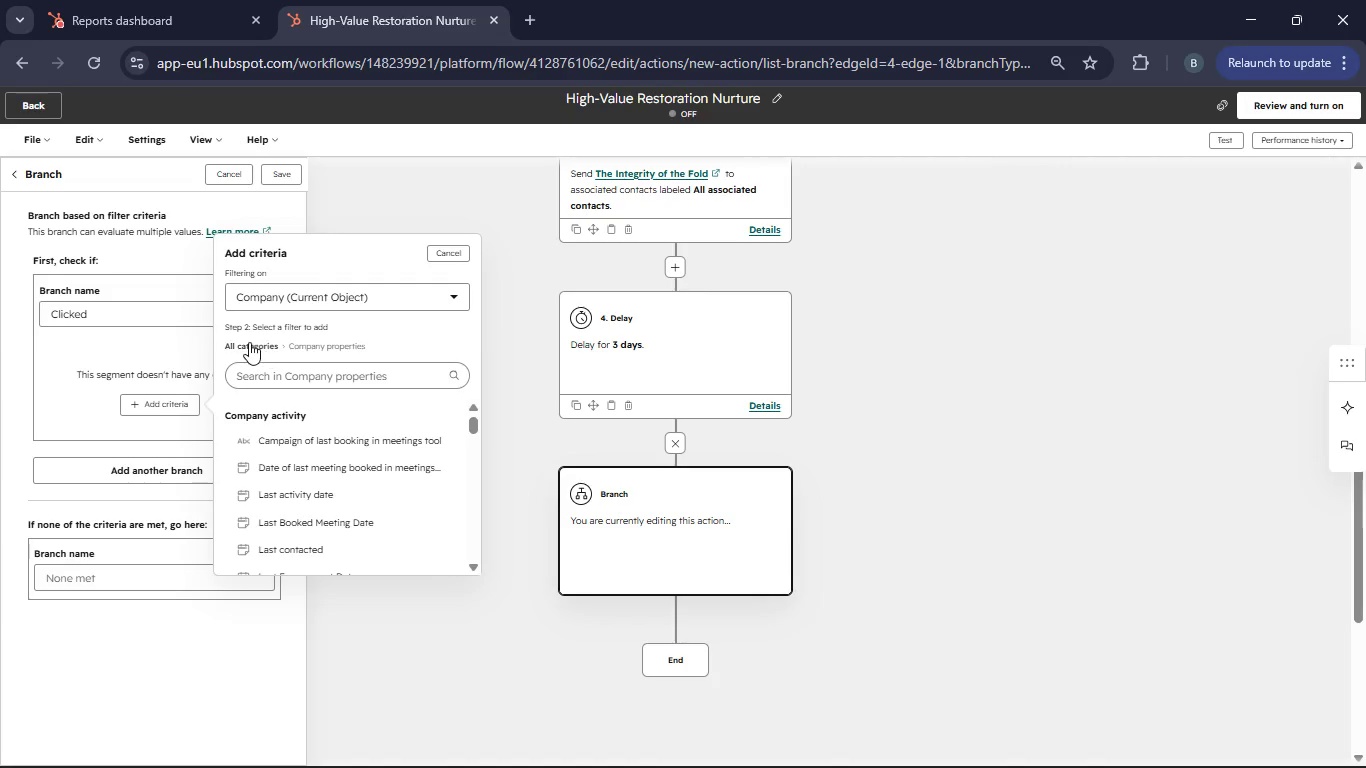 
left_click([249, 342])
 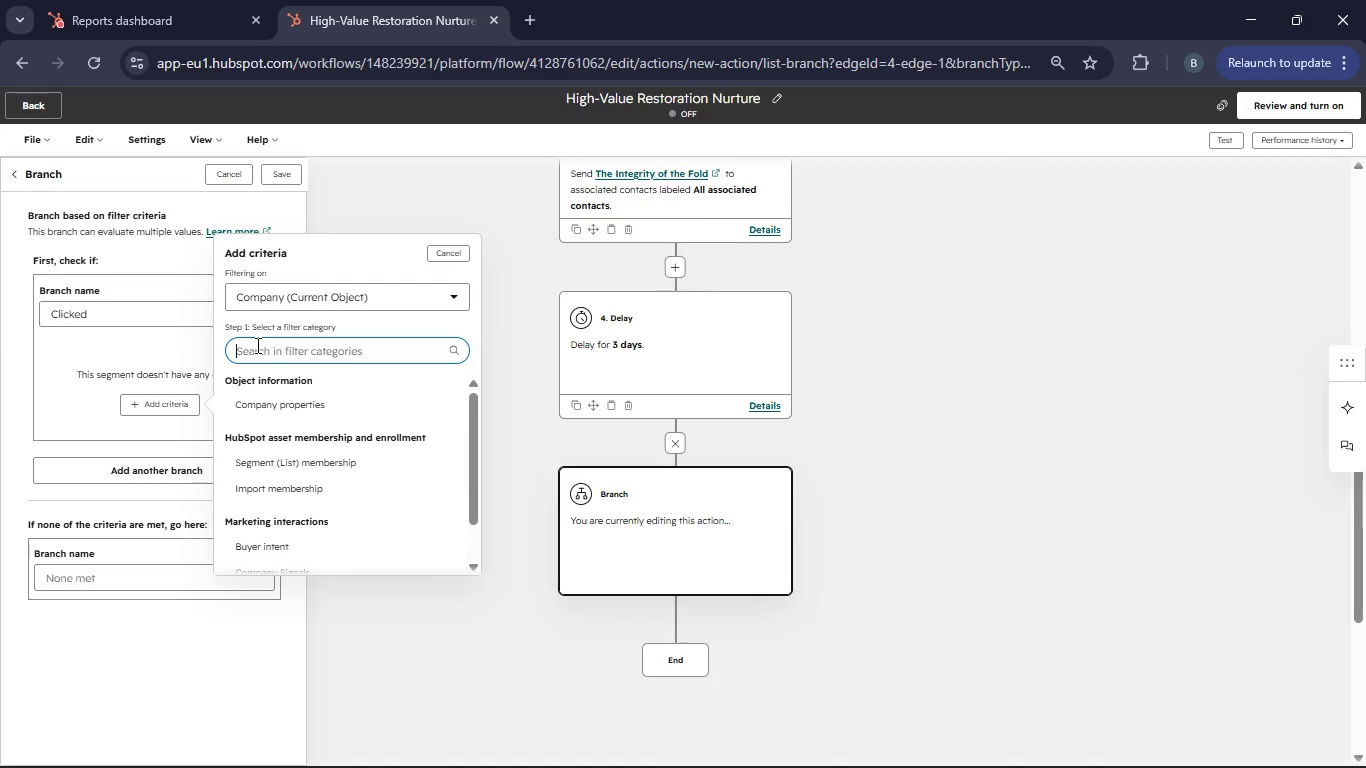 
type(email)
key(Backspace)
key(Backspace)
key(Backspace)
key(Backspace)
key(Backspace)
type(Mar)
key(Backspace)
key(Backspace)
key(Backspace)
key(Backspace)
 